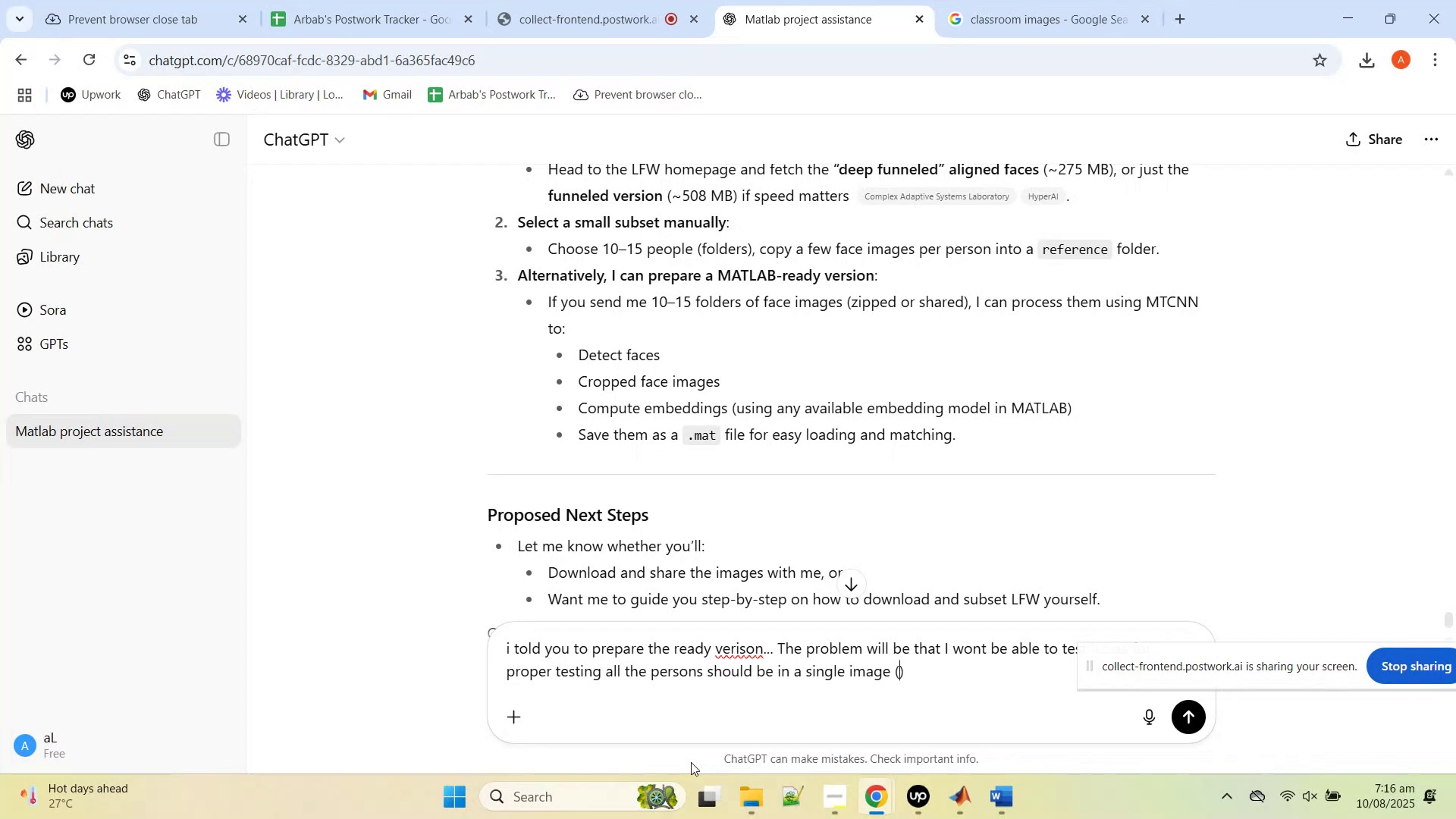 
type(classroom envioem)
key(Backspace)
type(nem)
key(Backspace)
key(Backspace)
key(Backspace)
key(Backspace)
key(Backspace)
type(rionment)
 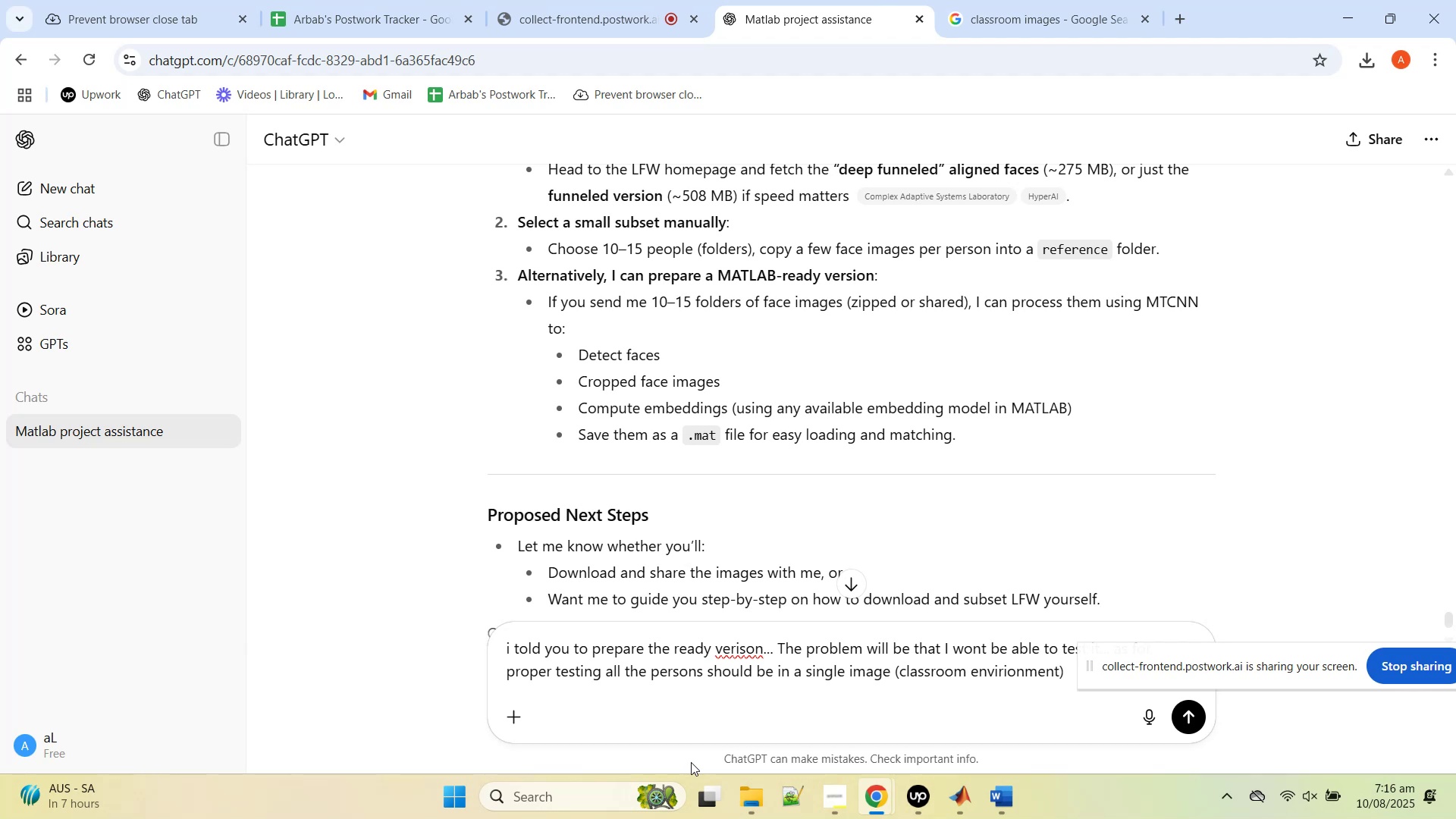 
key(ArrowRight)
 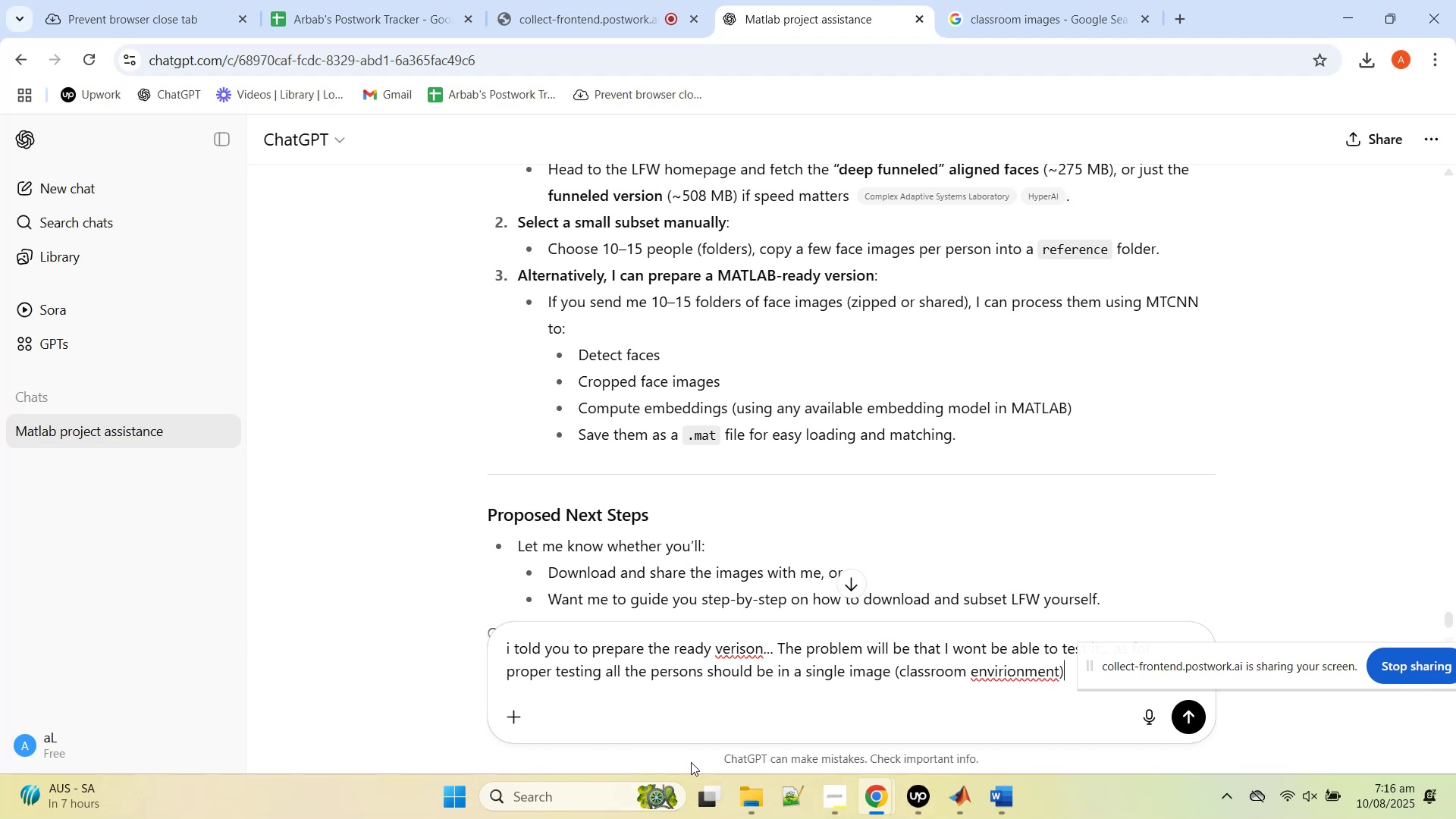 
type(... we wi)
key(Backspace)
key(Backspace)
type(have the seperate labelled dataset())
 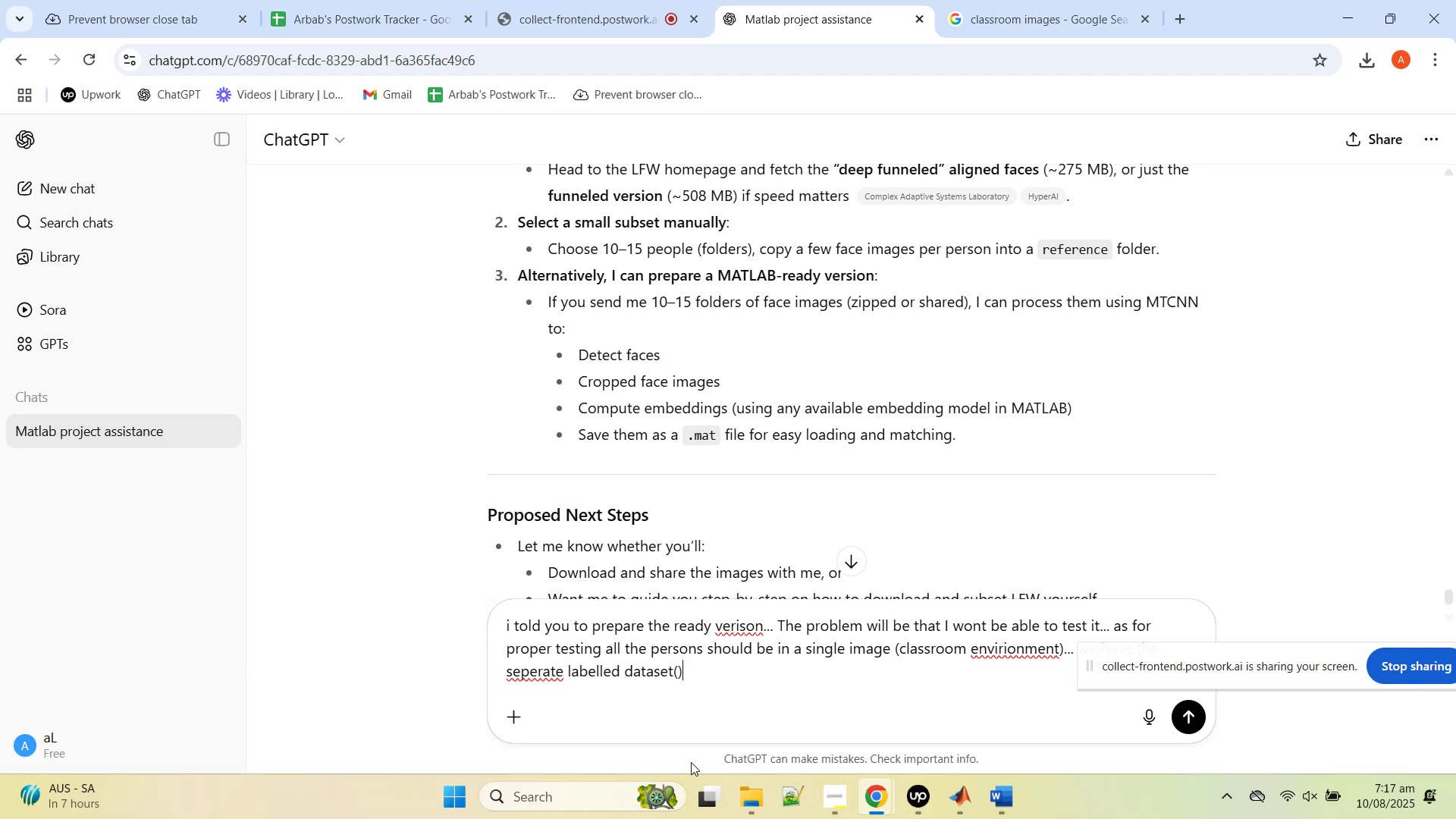 
 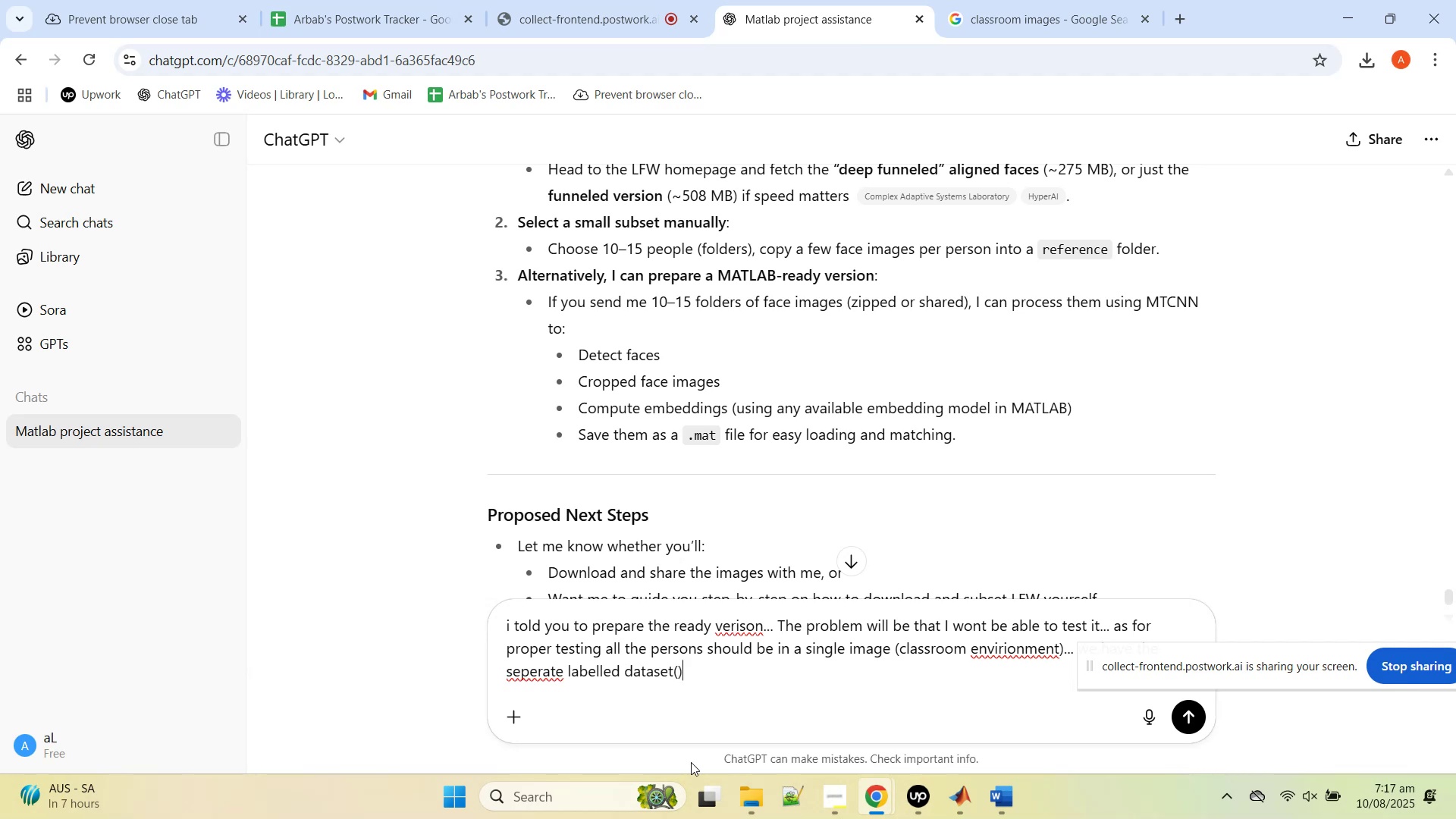 
key(ArrowLeft)
 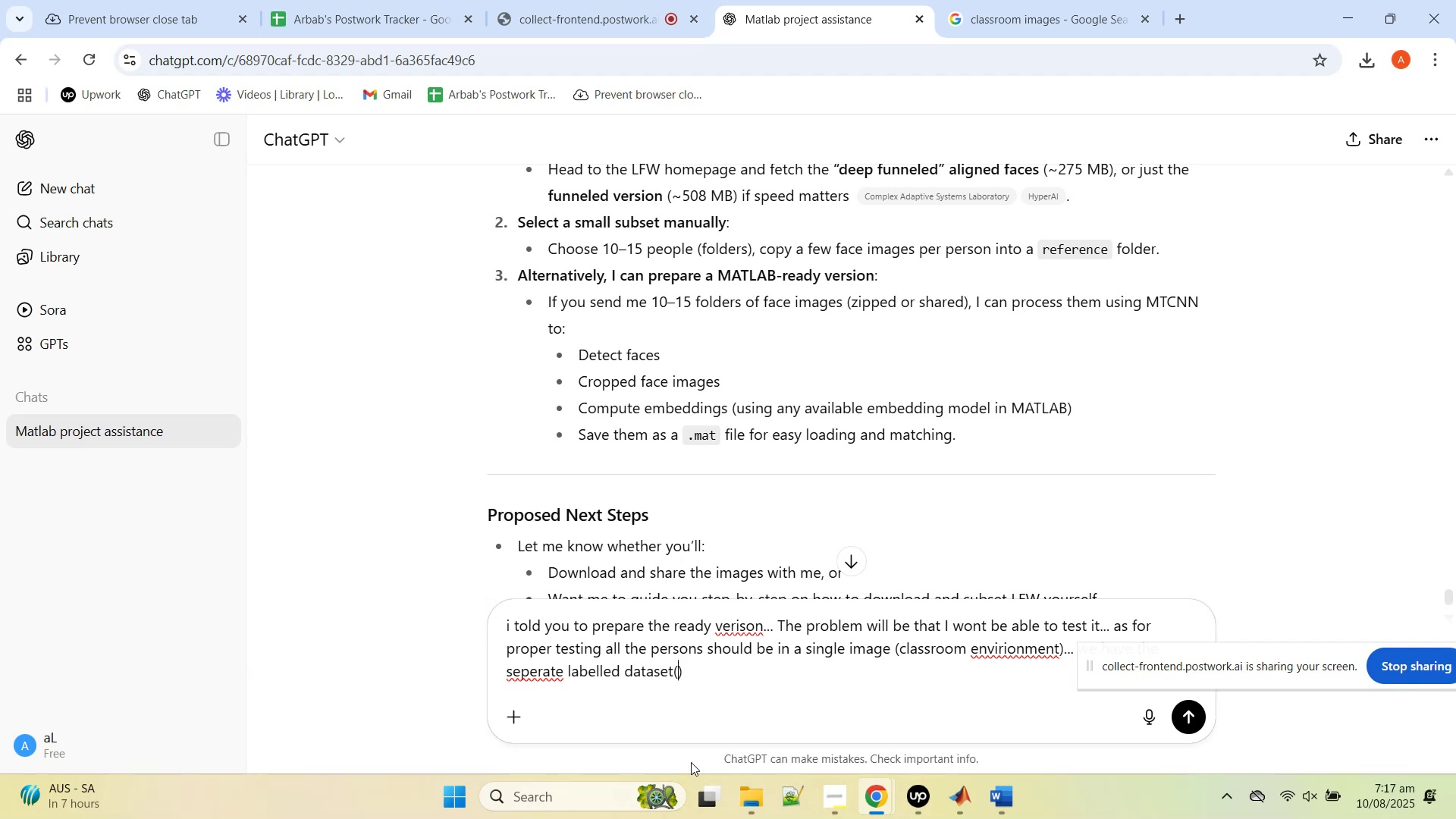 
type(reference images)
 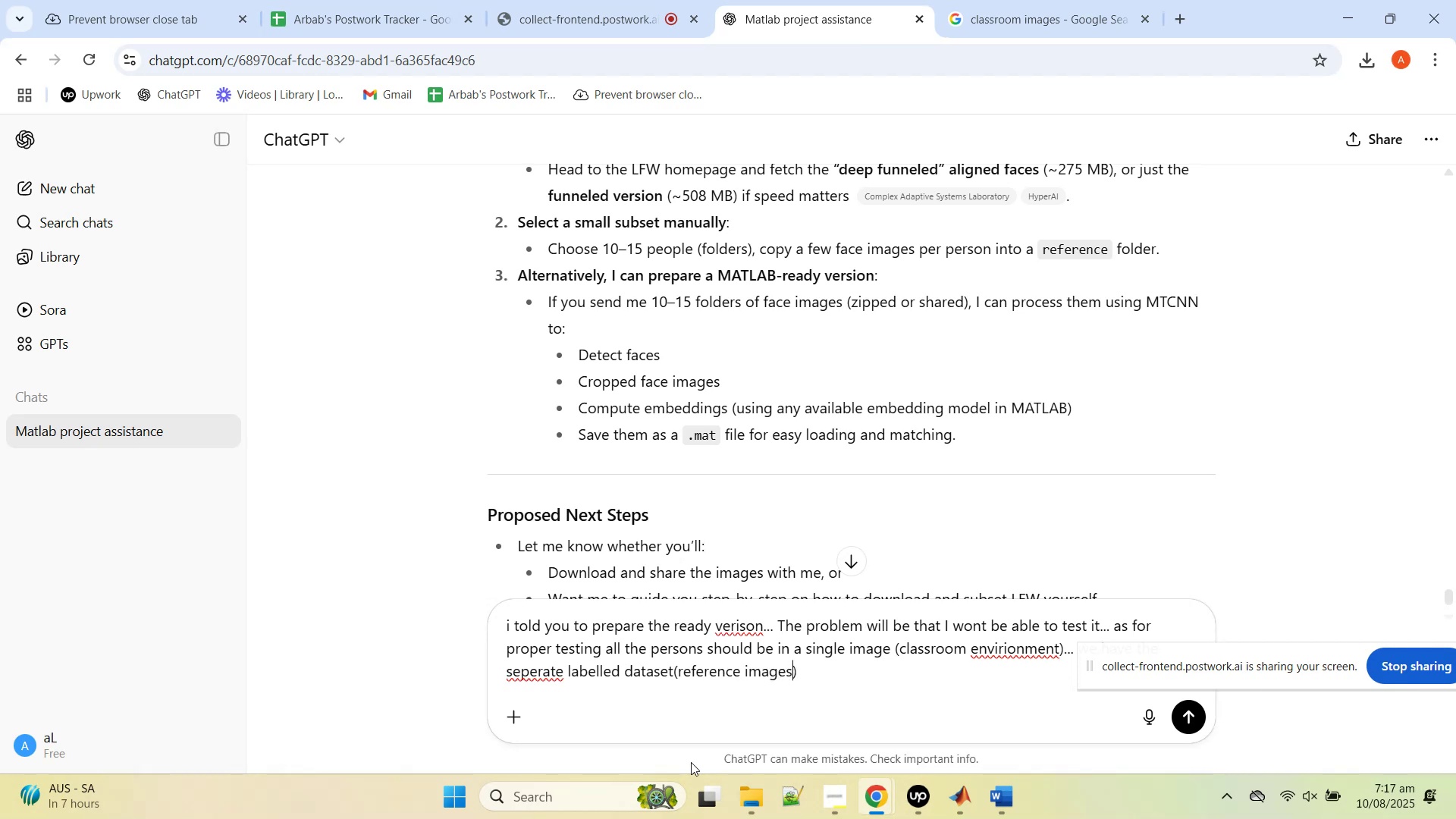 
key(ArrowRight)
 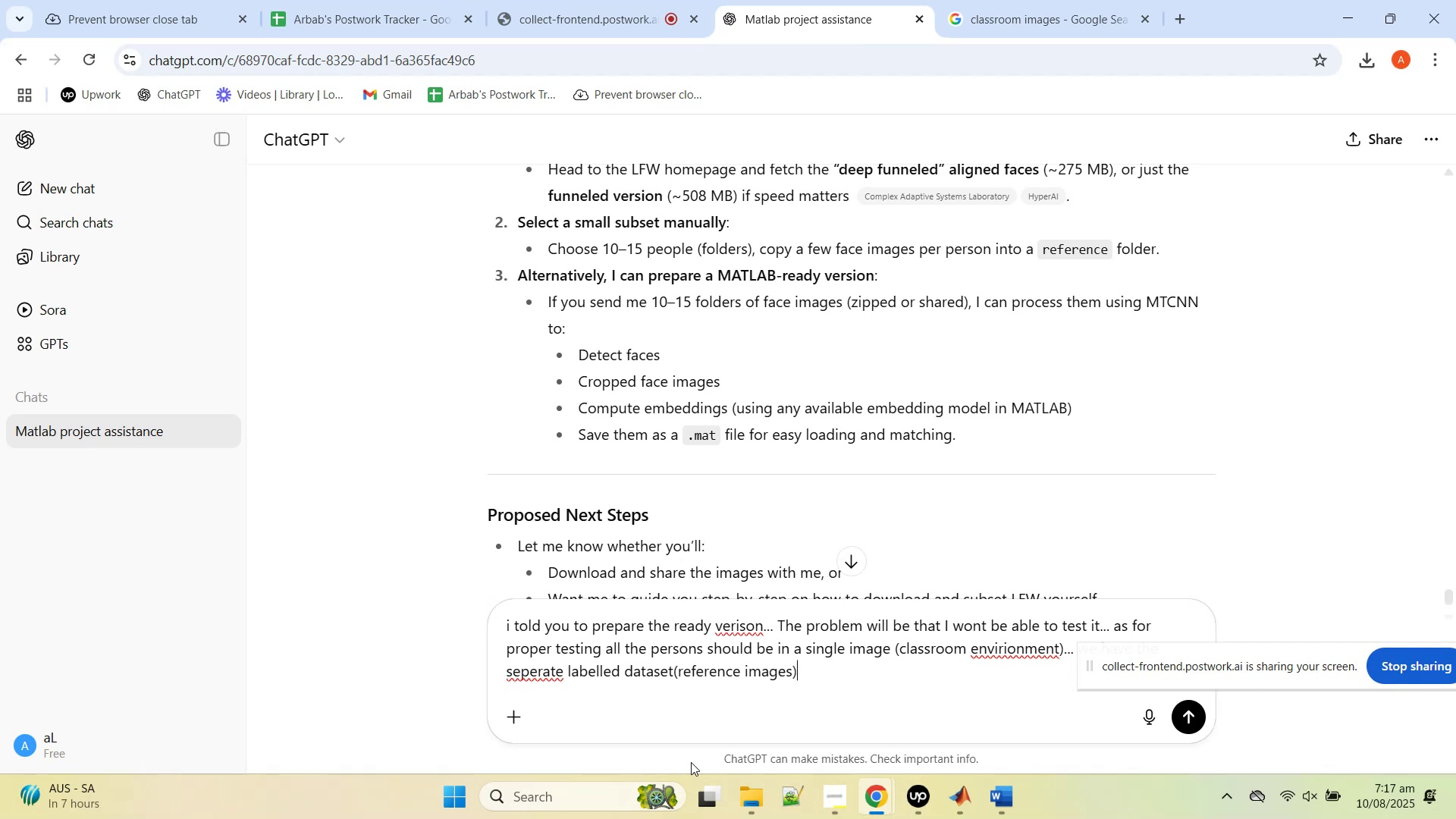 
type( but we wont have the classroom type enviroment)
key(Backspace)
type(net where we detect and match it)
 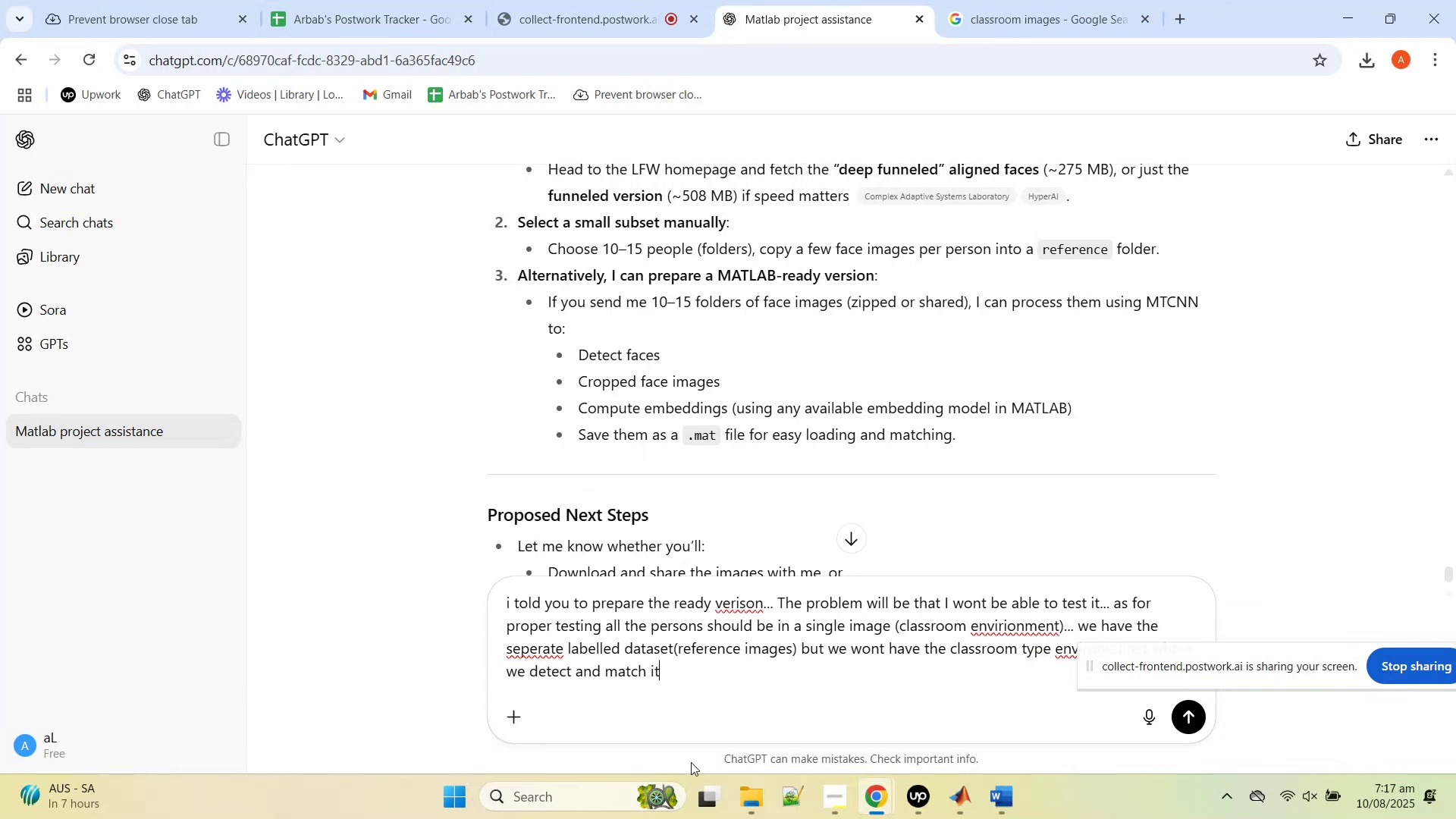 
key(Enter)
 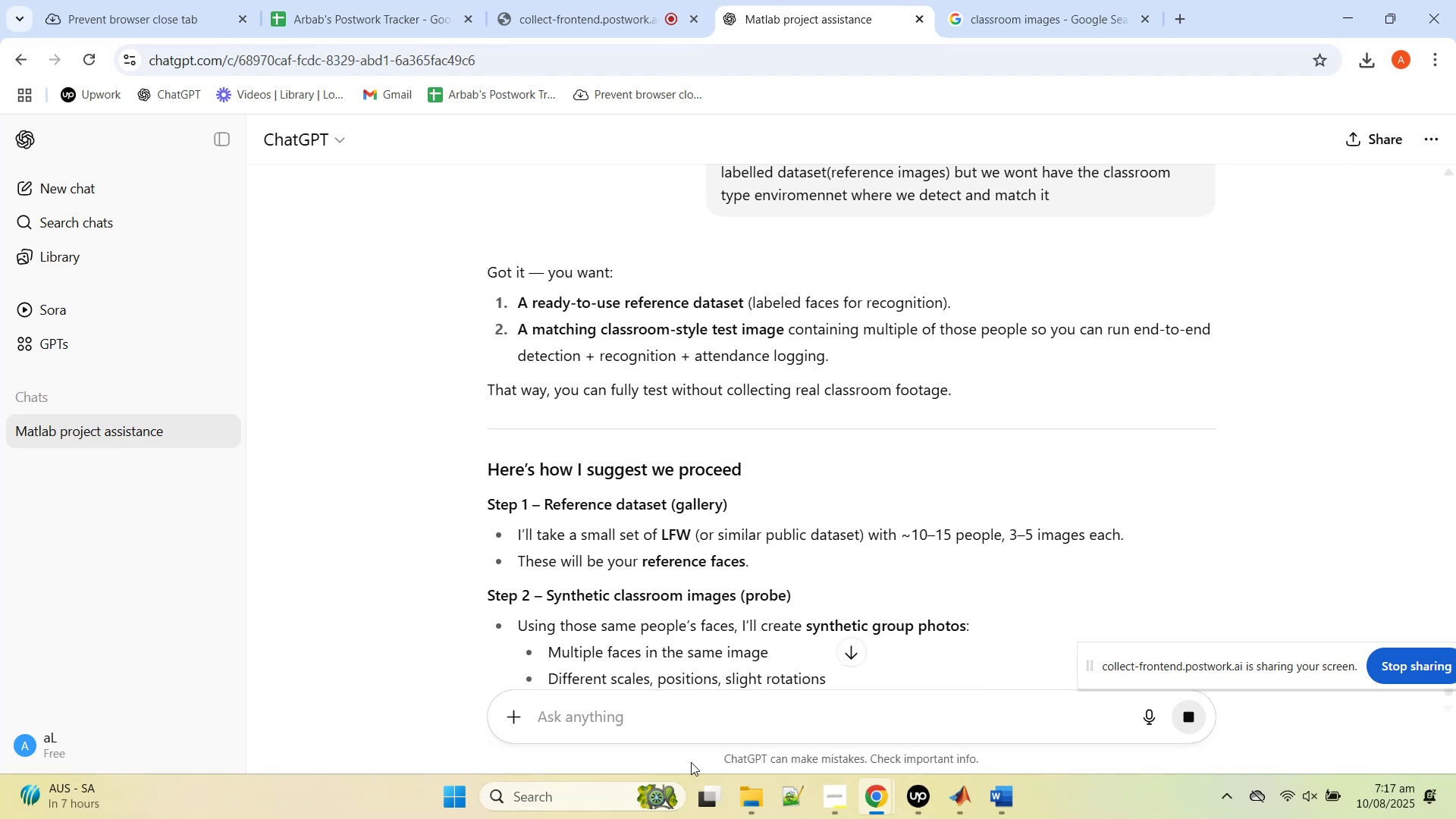 
wait(5.41)
 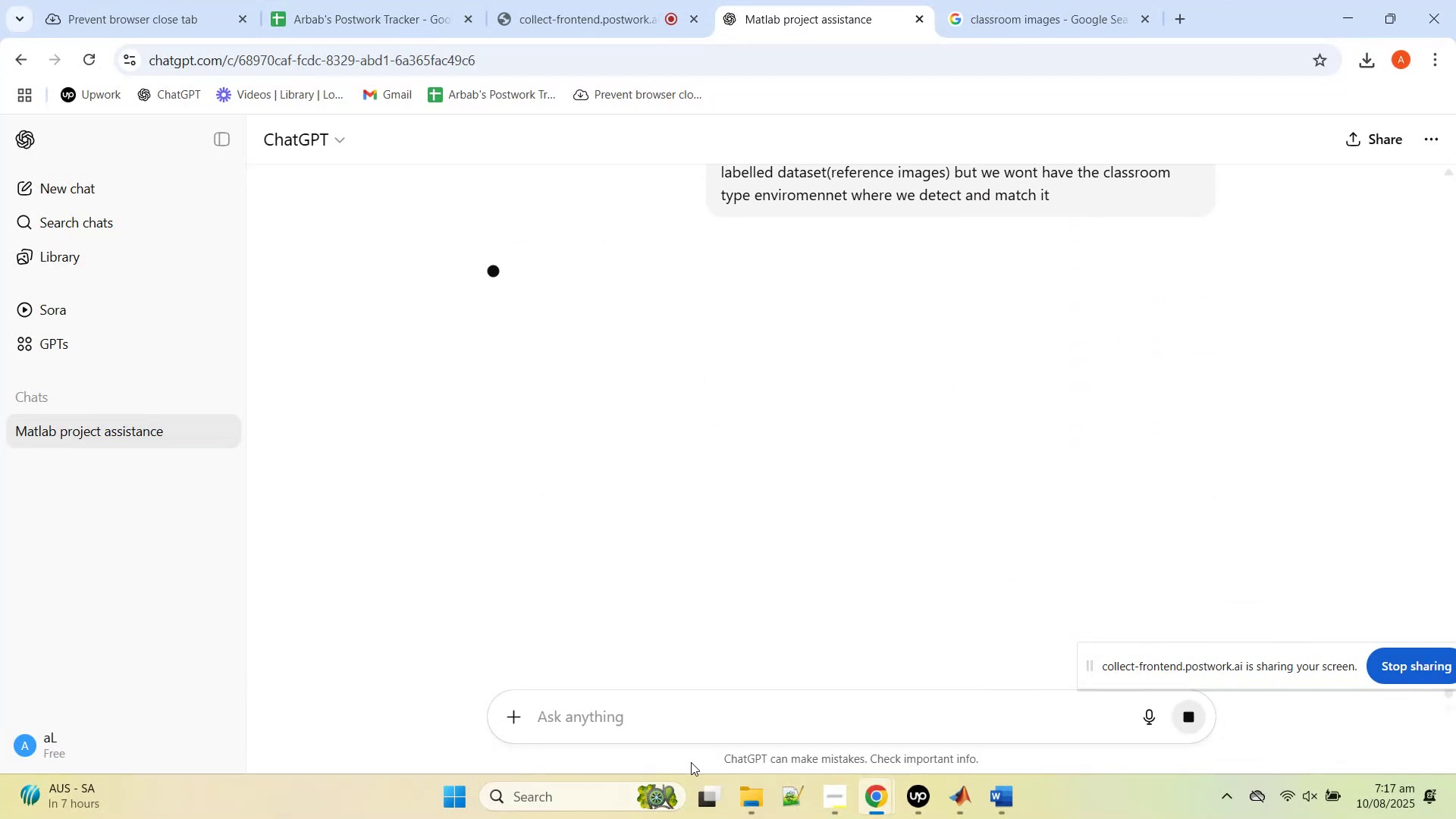 
scroll: coordinate [767, 462], scroll_direction: down, amount: 2.0
 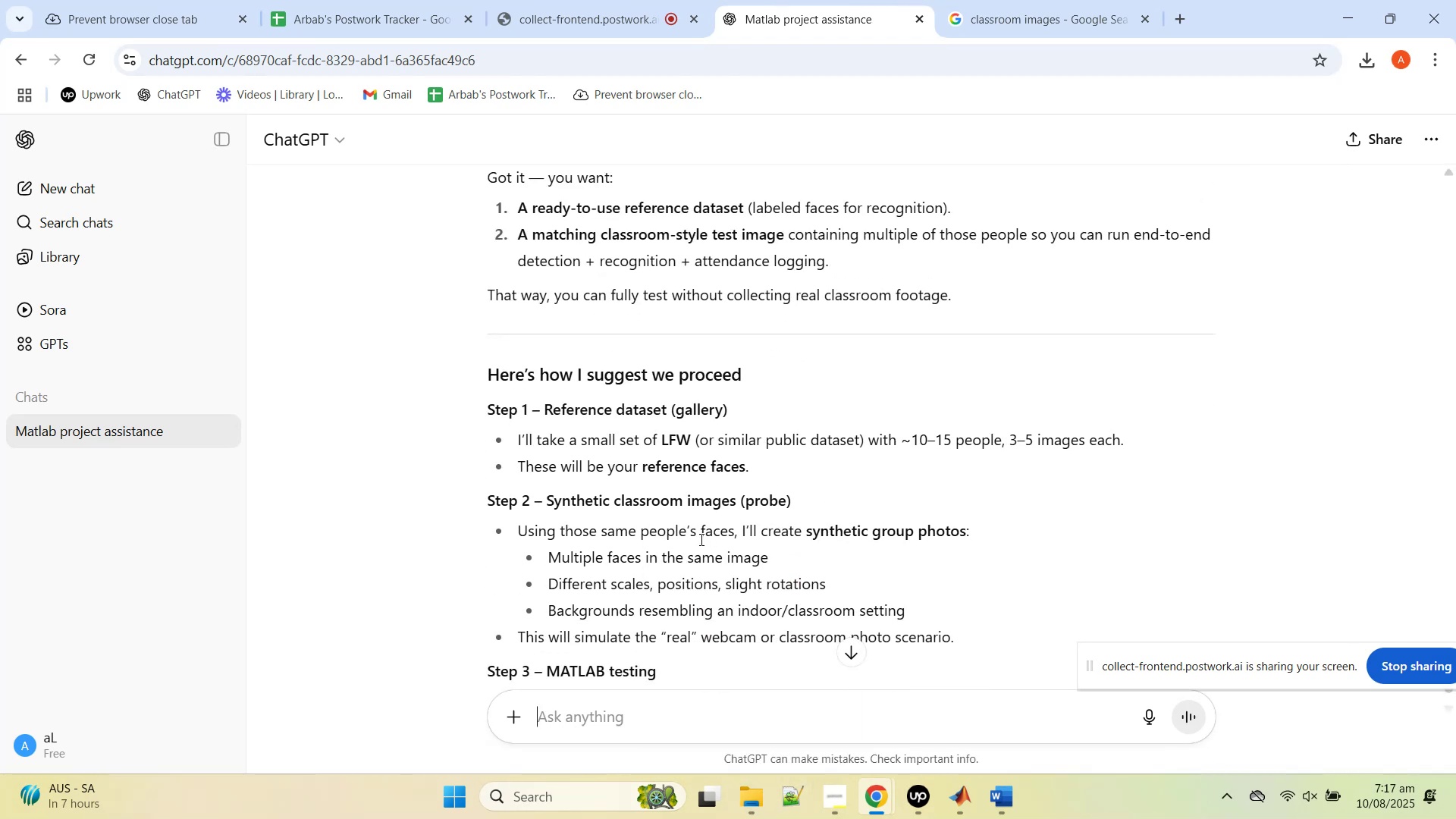 
wait(5.09)
 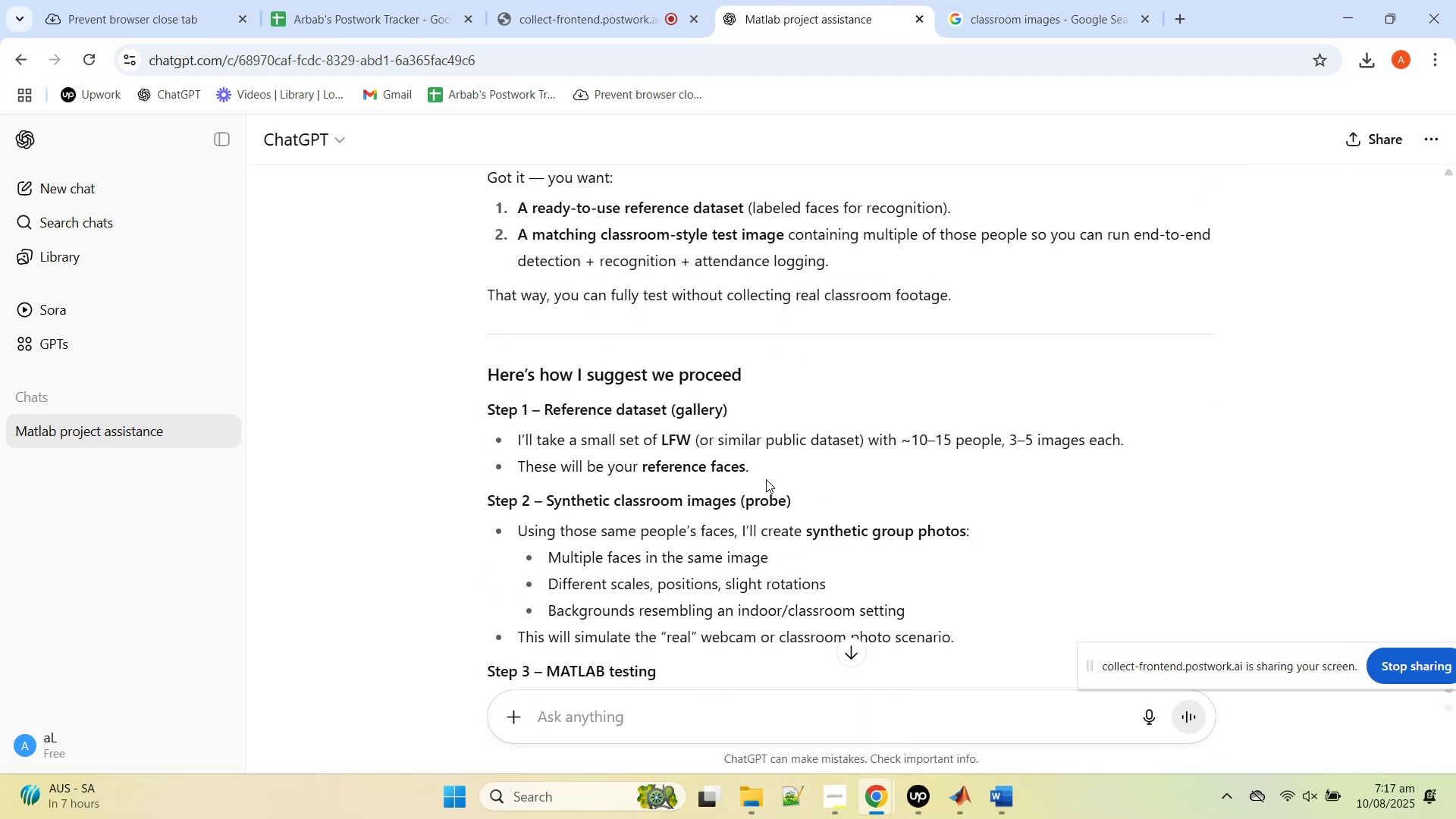 
scroll: coordinate [700, 542], scroll_direction: down, amount: 5.0
 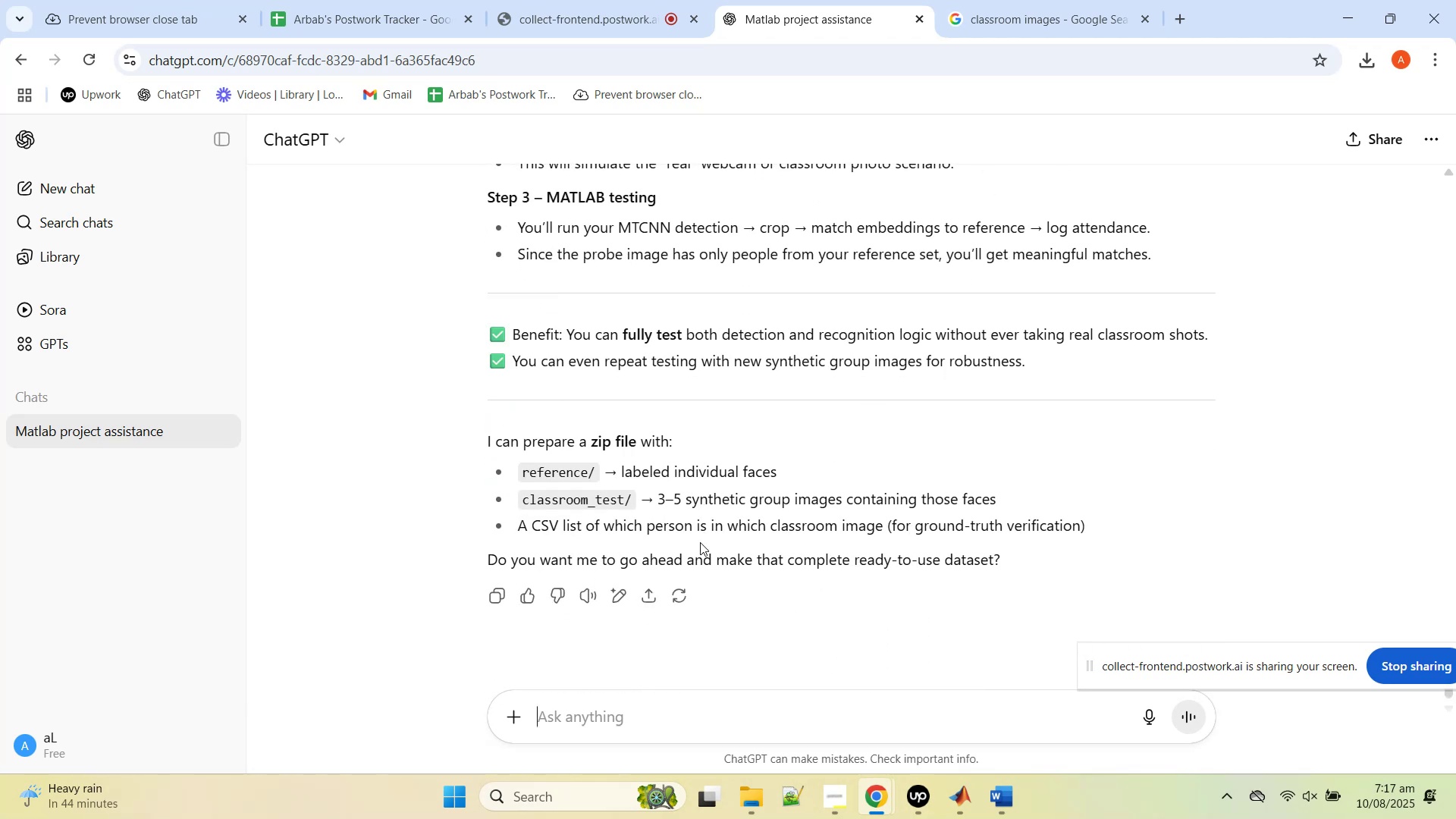 
left_click([696, 706])
 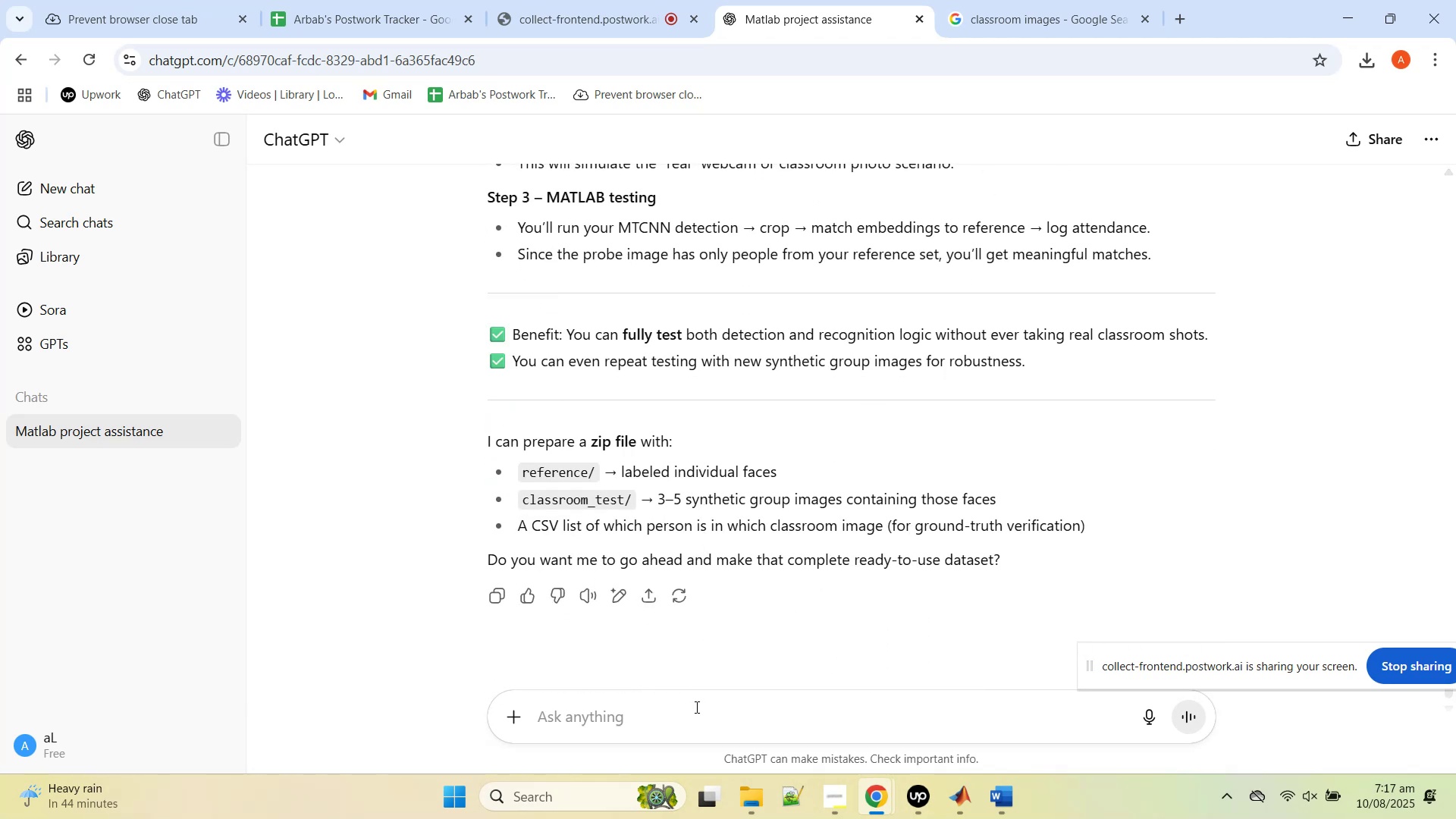 
type(please go ahead if you can ...it would make my life )
 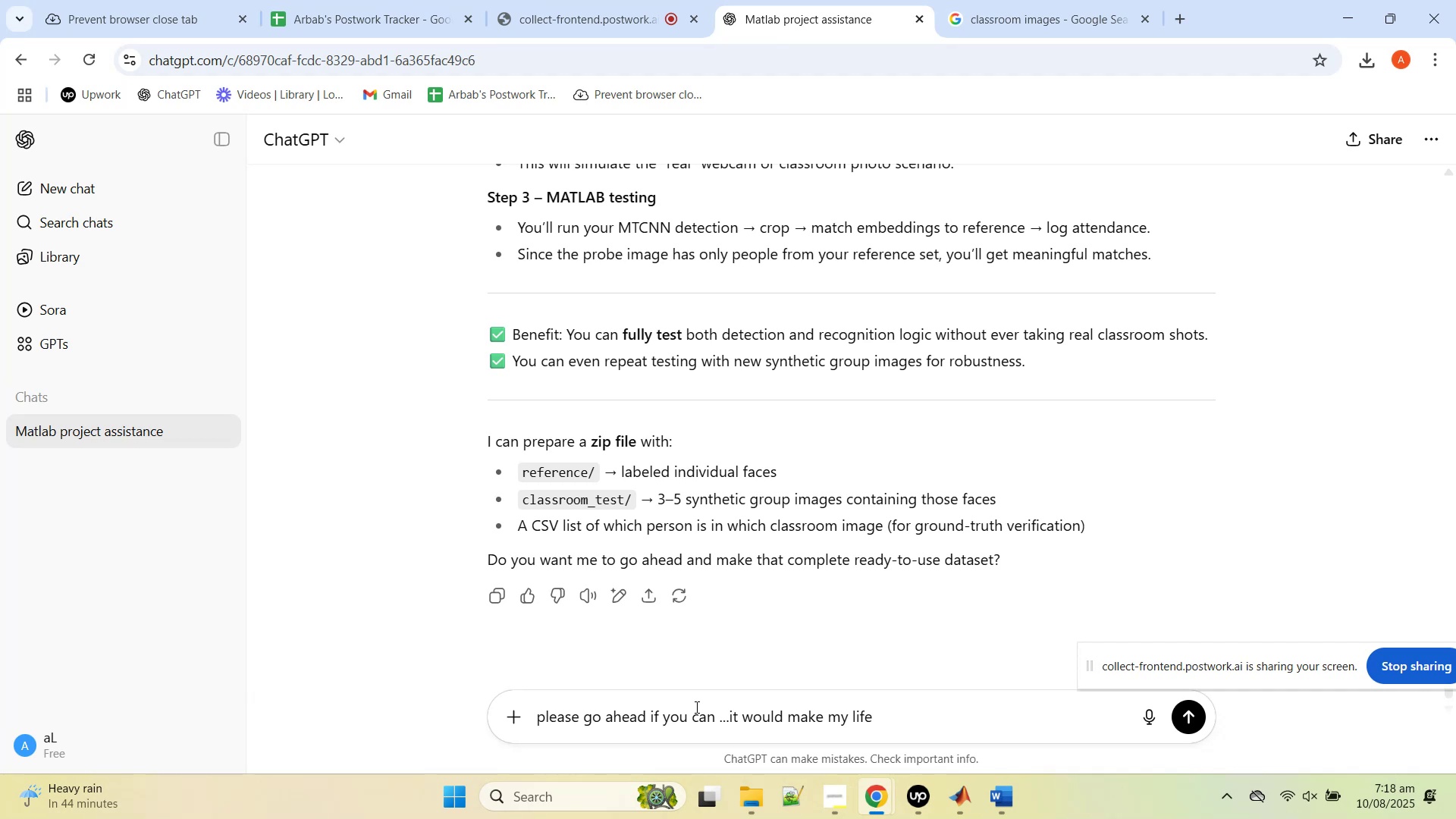 
wait(11.08)
 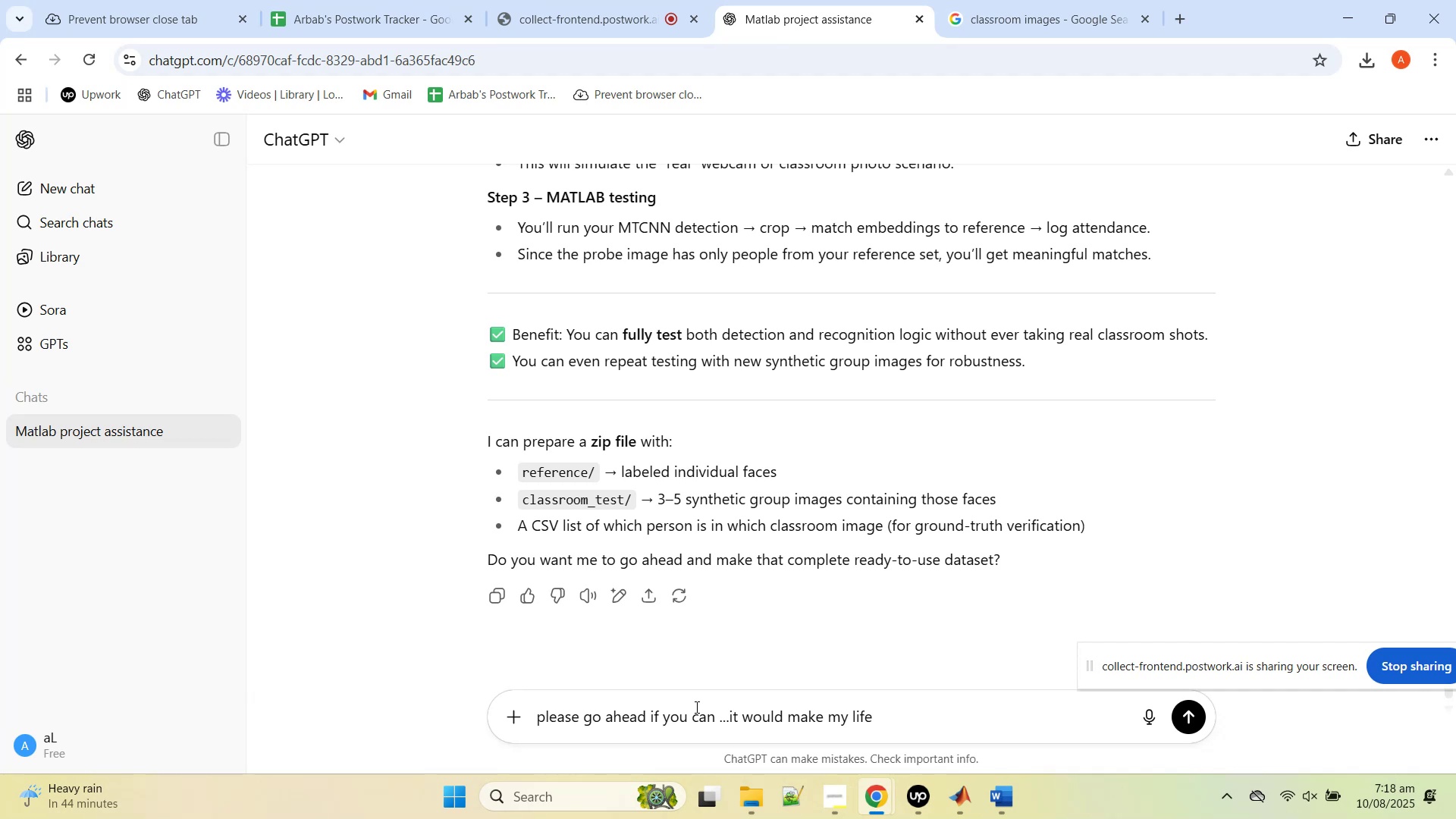 
type(way easier,... else i will skip that part)
 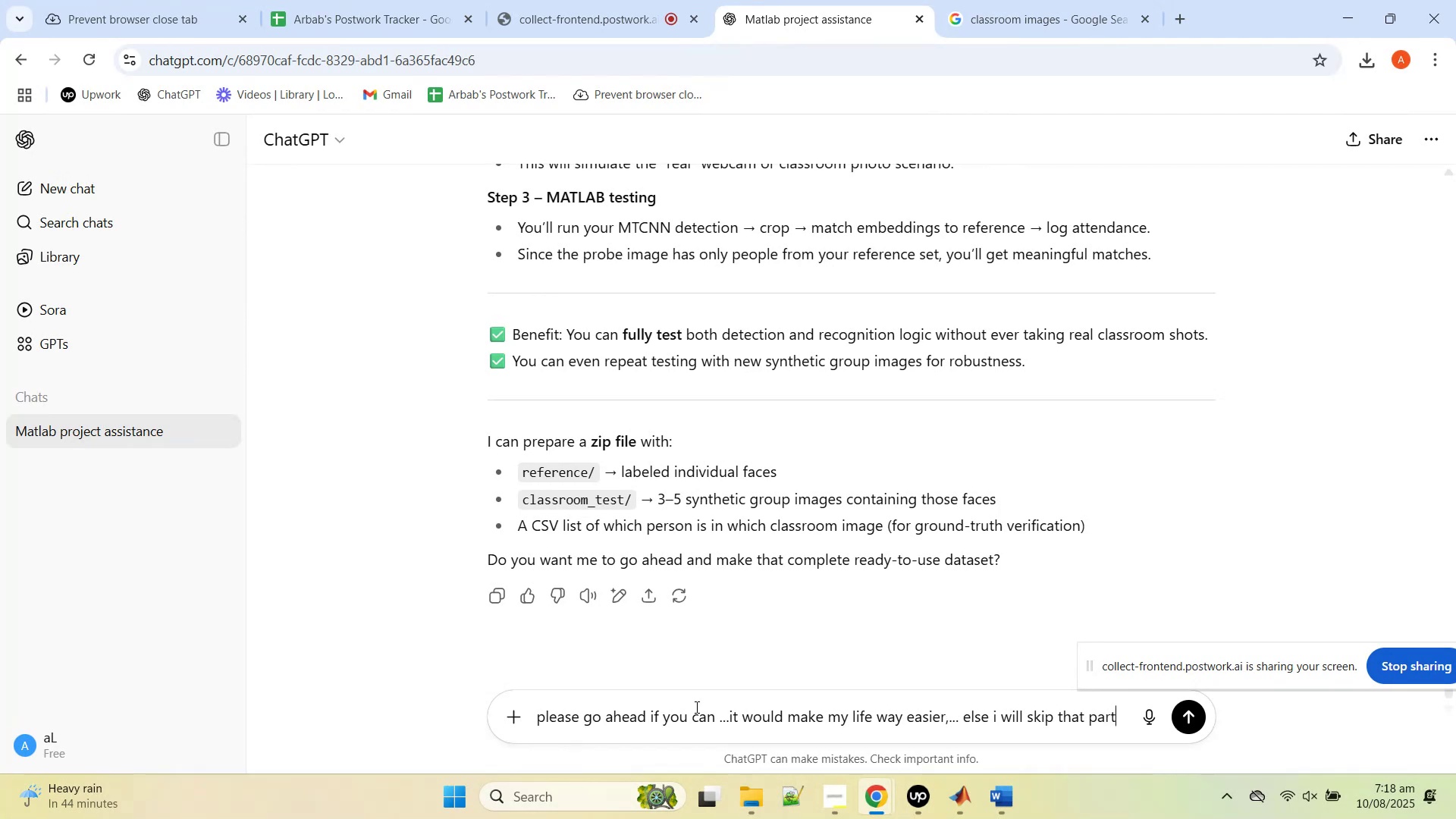 
key(Enter)
 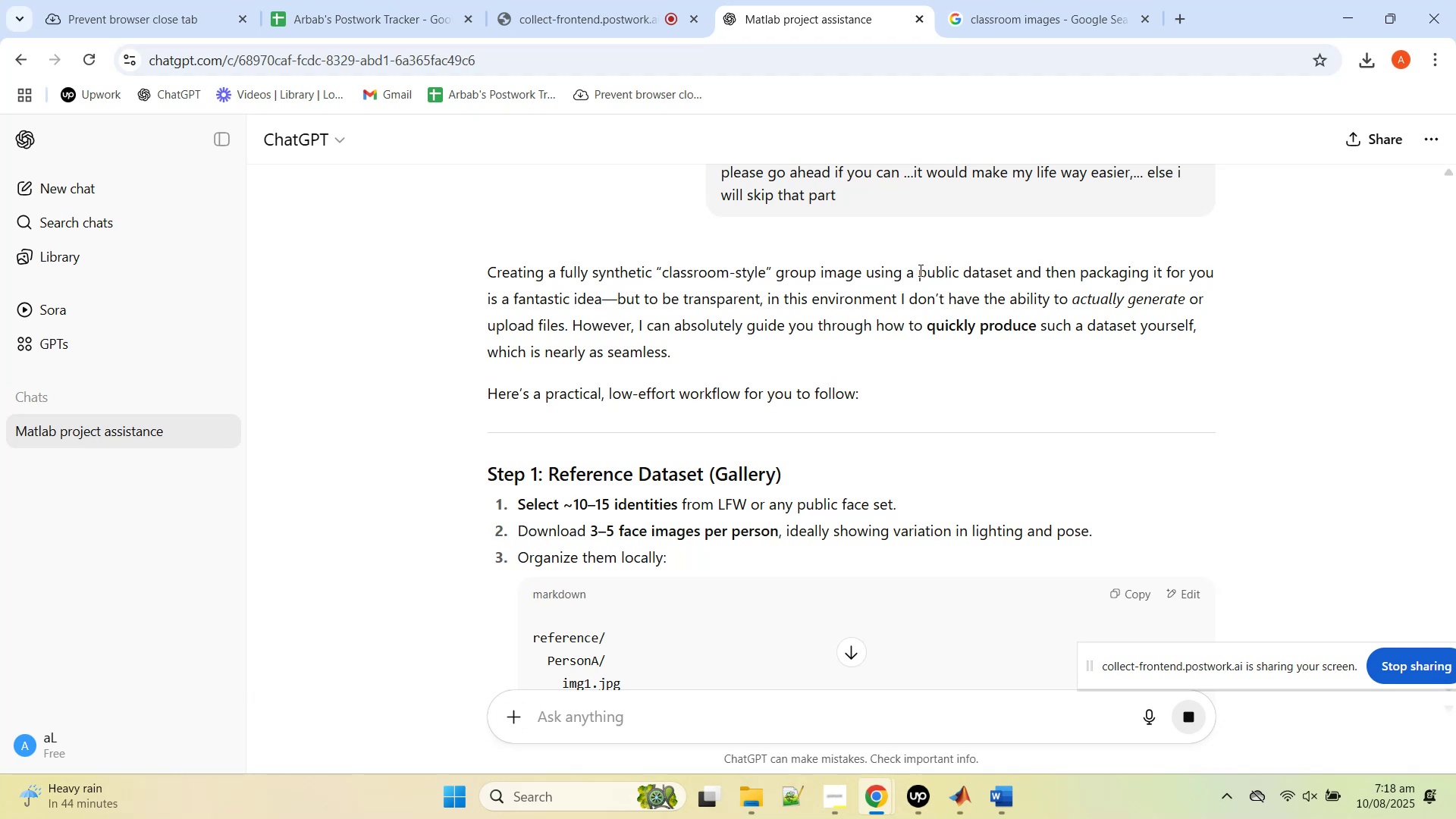 
wait(5.72)
 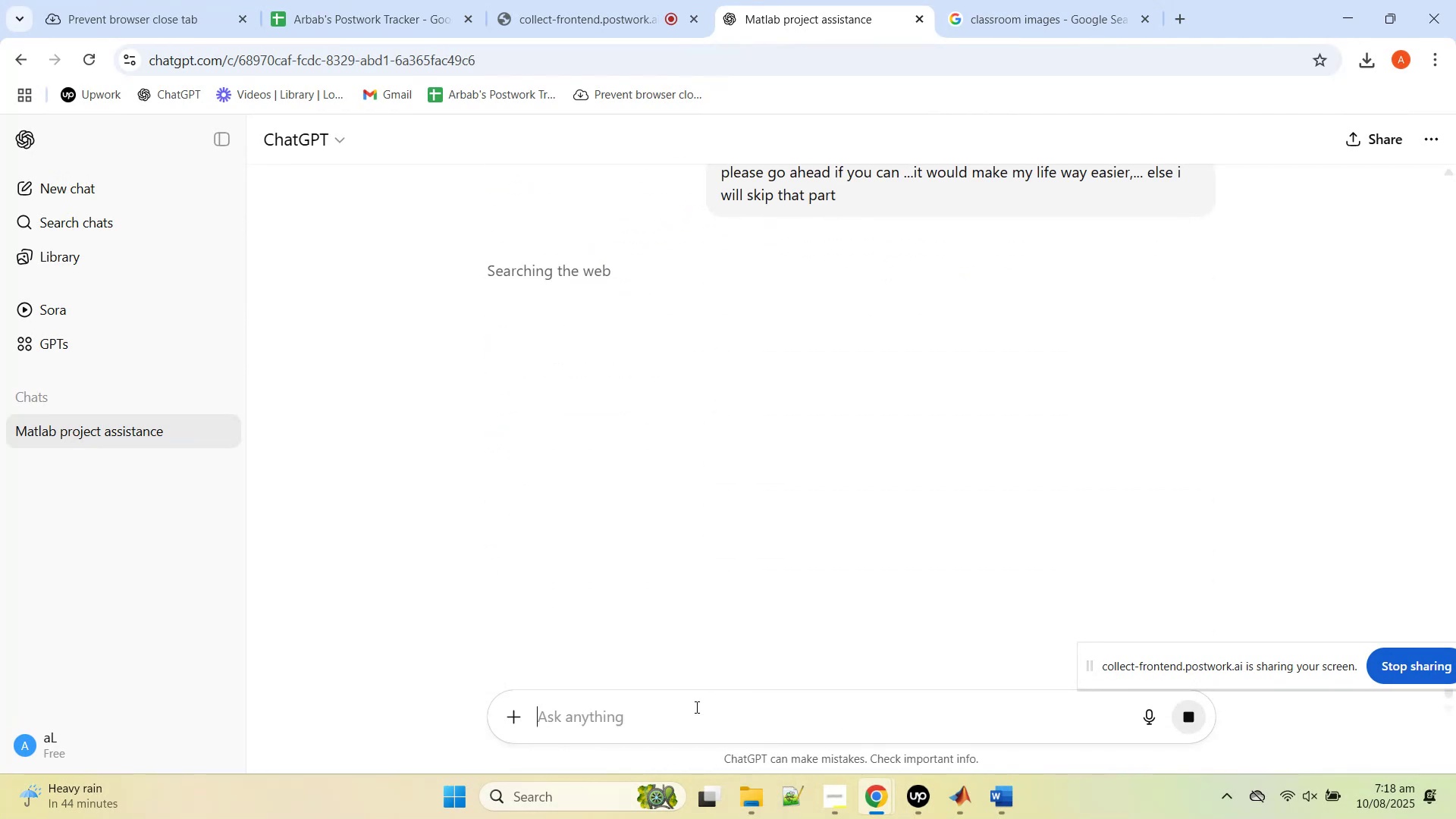 
scroll: coordinate [932, 381], scroll_direction: down, amount: 24.0
 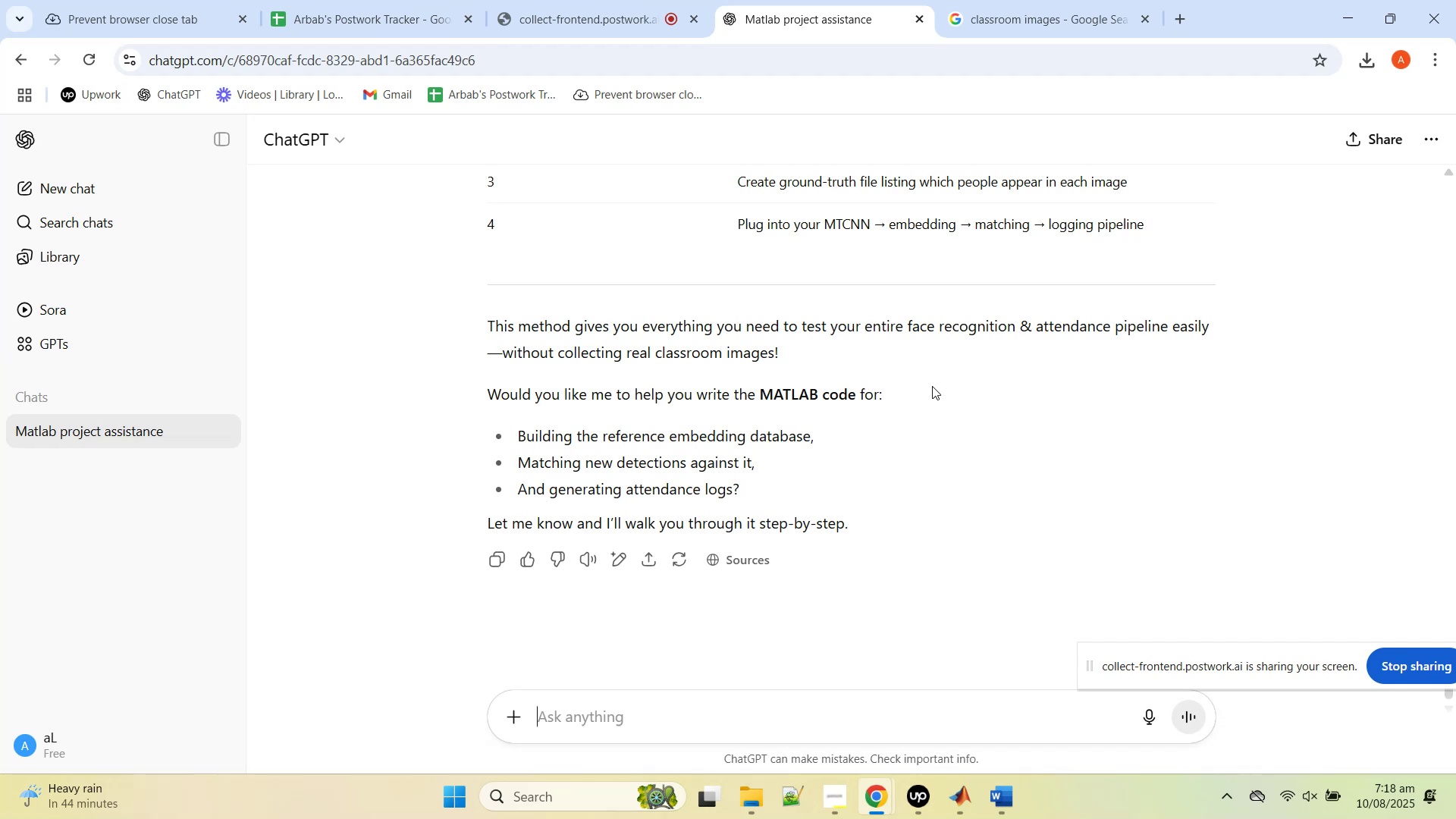 
scroll: coordinate [787, 434], scroll_direction: up, amount: 23.0
 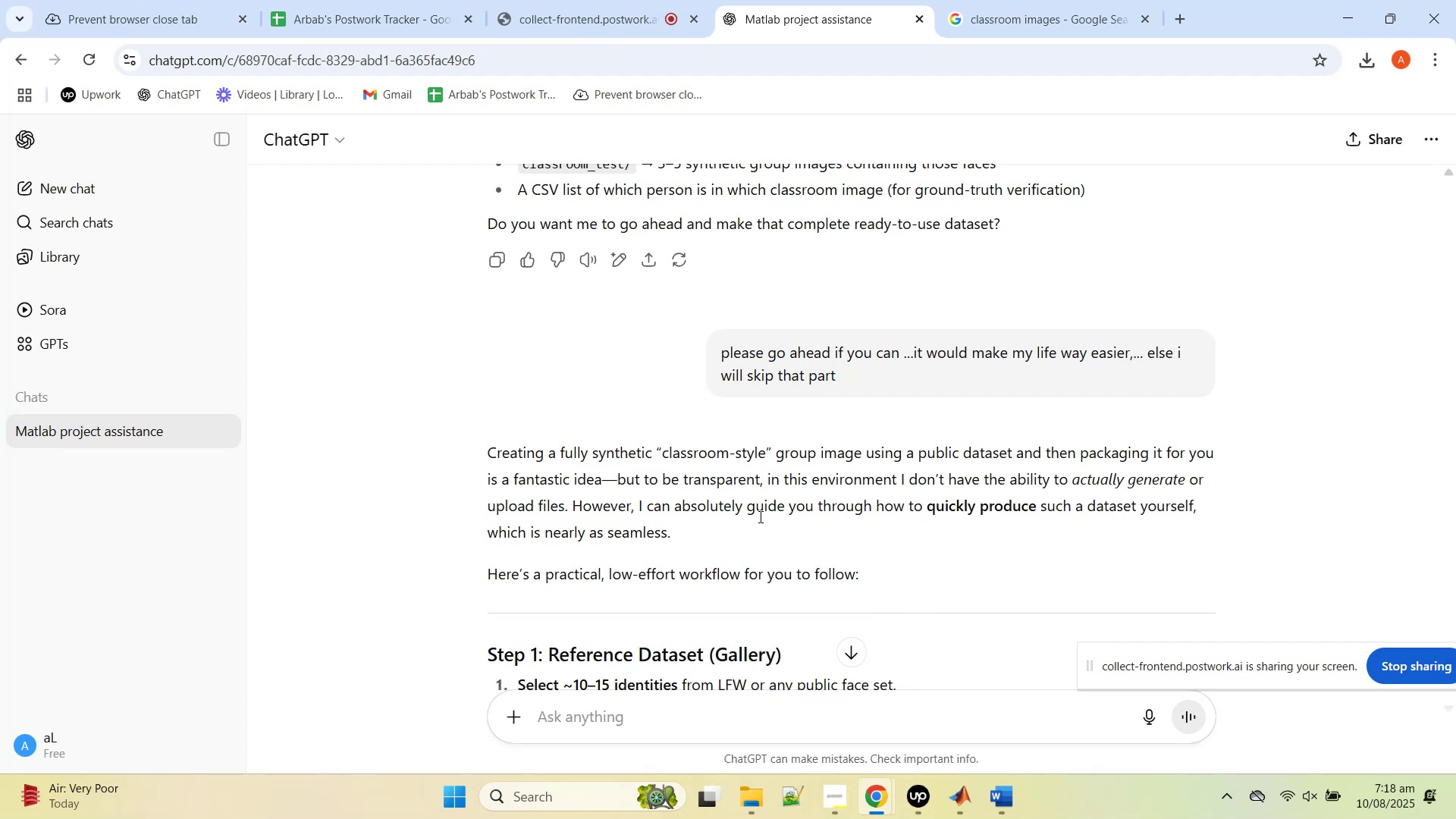 
wait(15.1)
 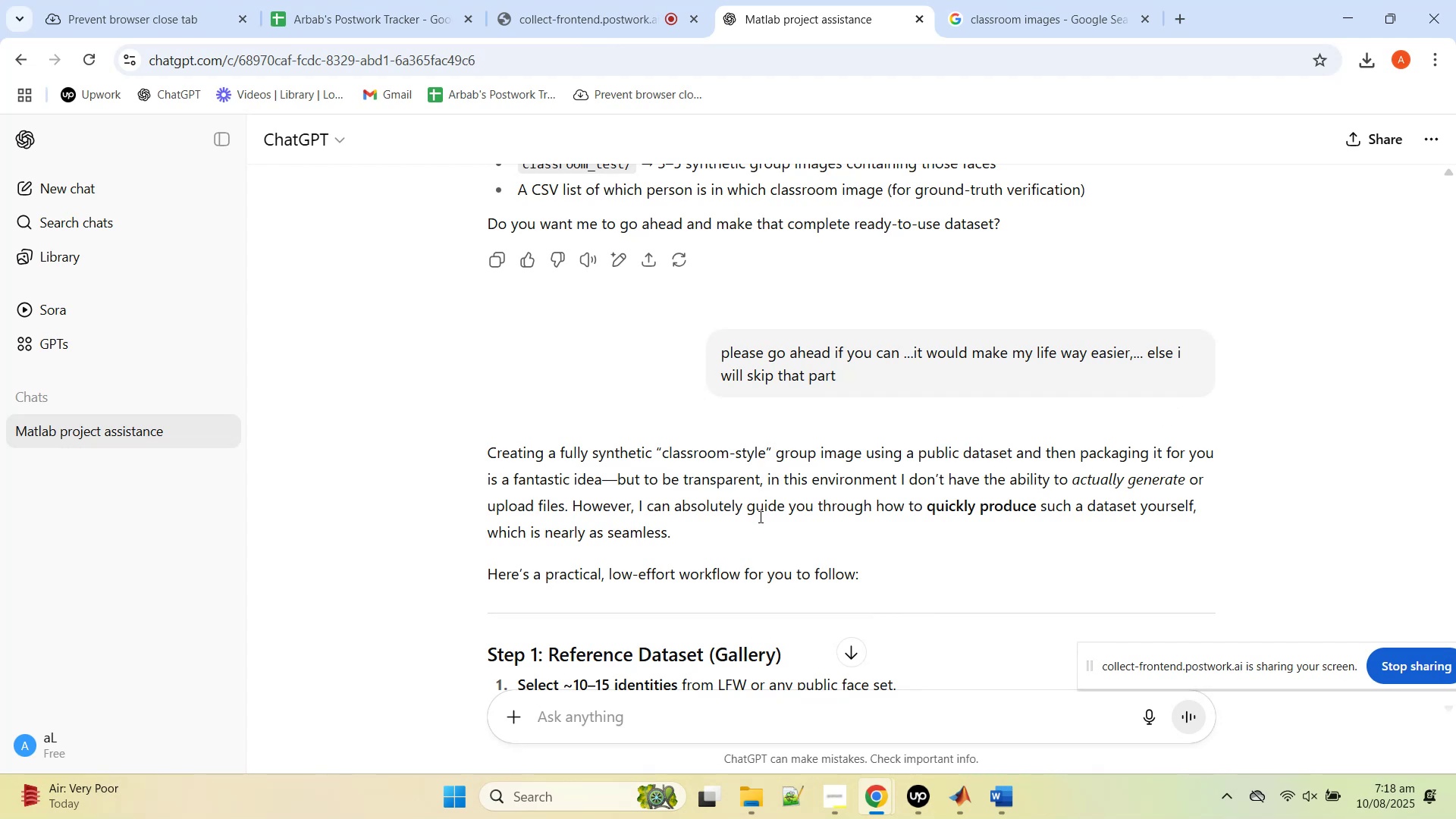 
type(thats whay)
key(Backspace)
key(Backspace)
type(t i said earlier you cant do it... anyways lets stick to the )
 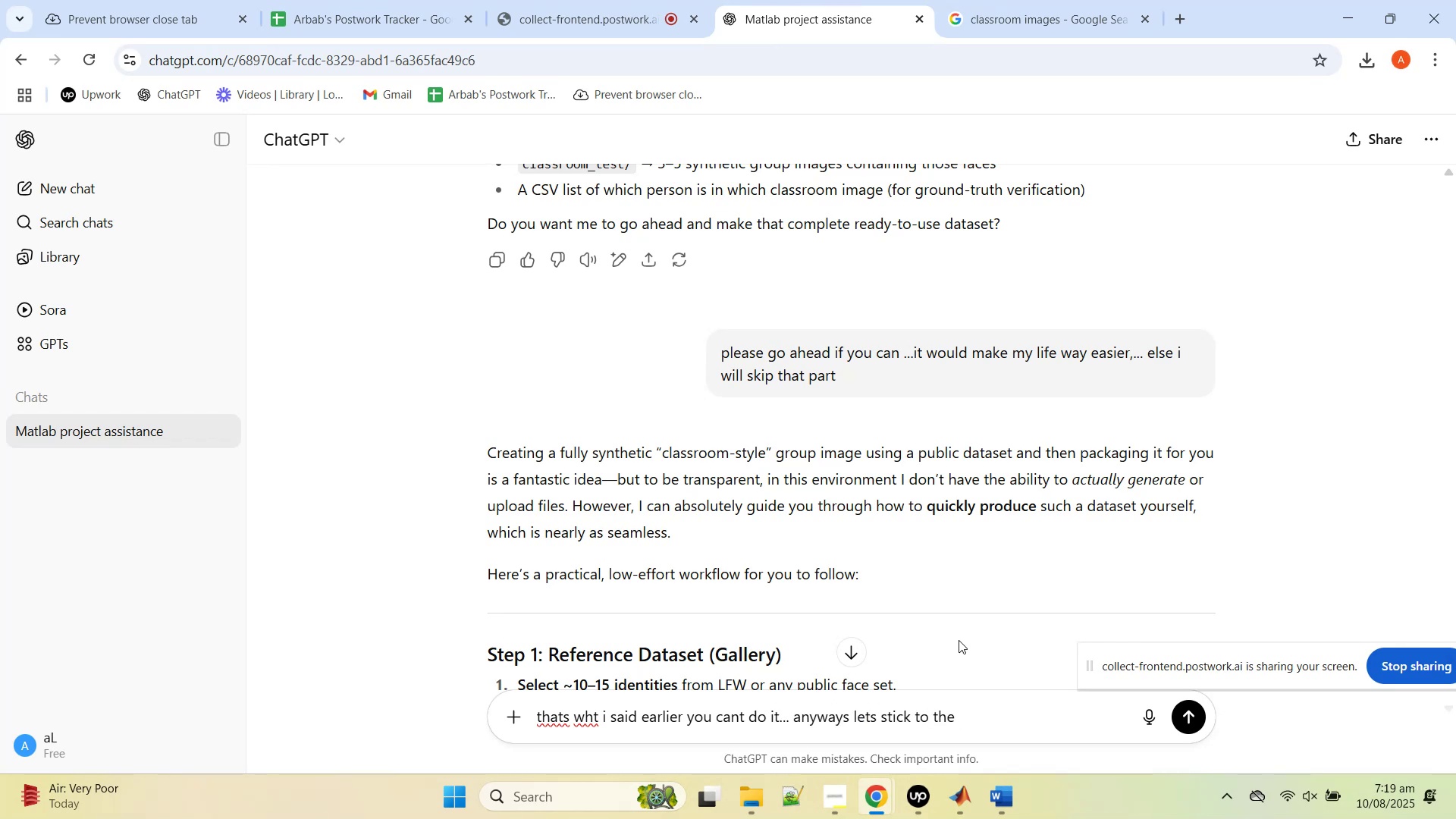 
wait(5.56)
 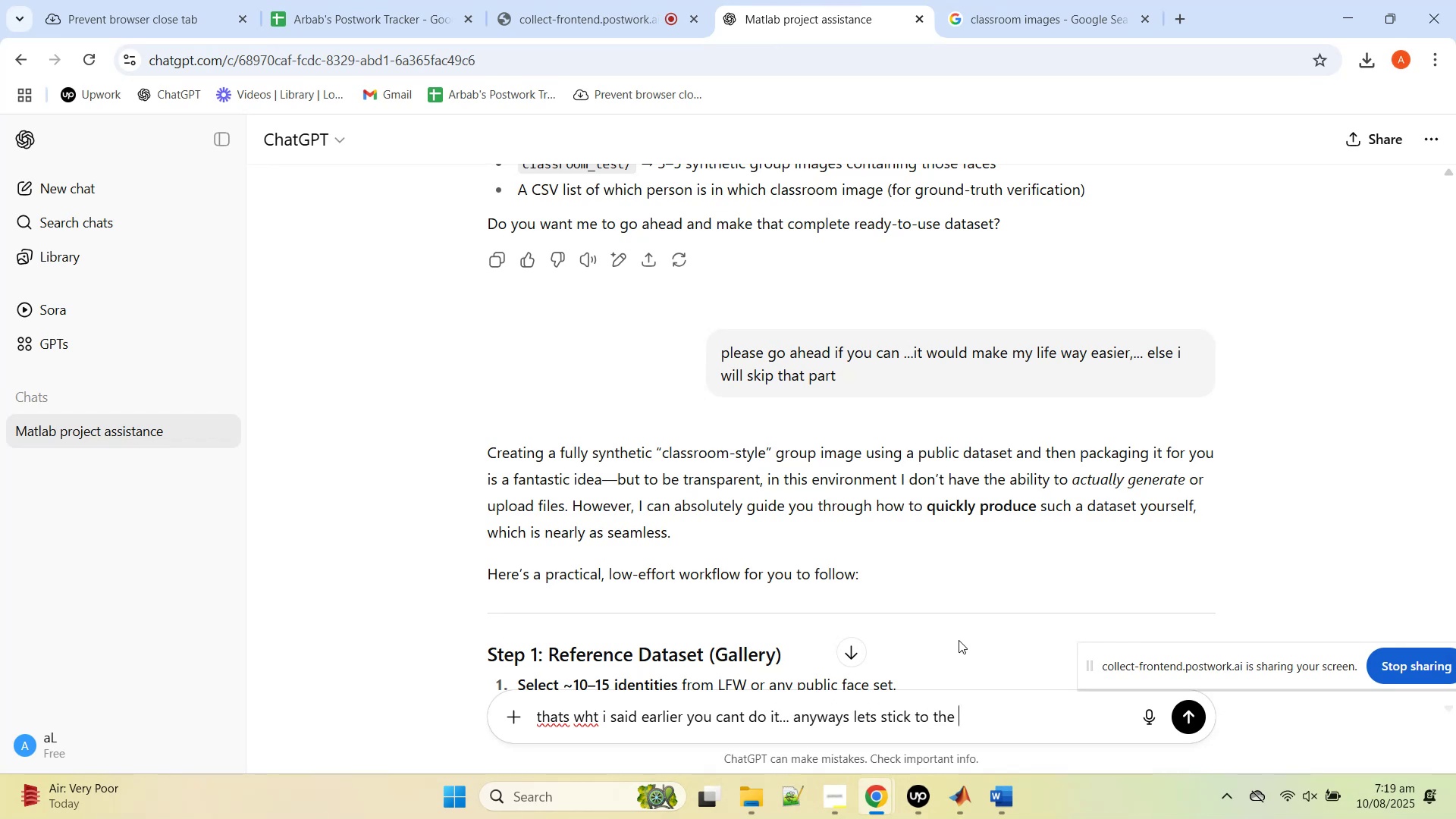 
type(face recognition and skip )
 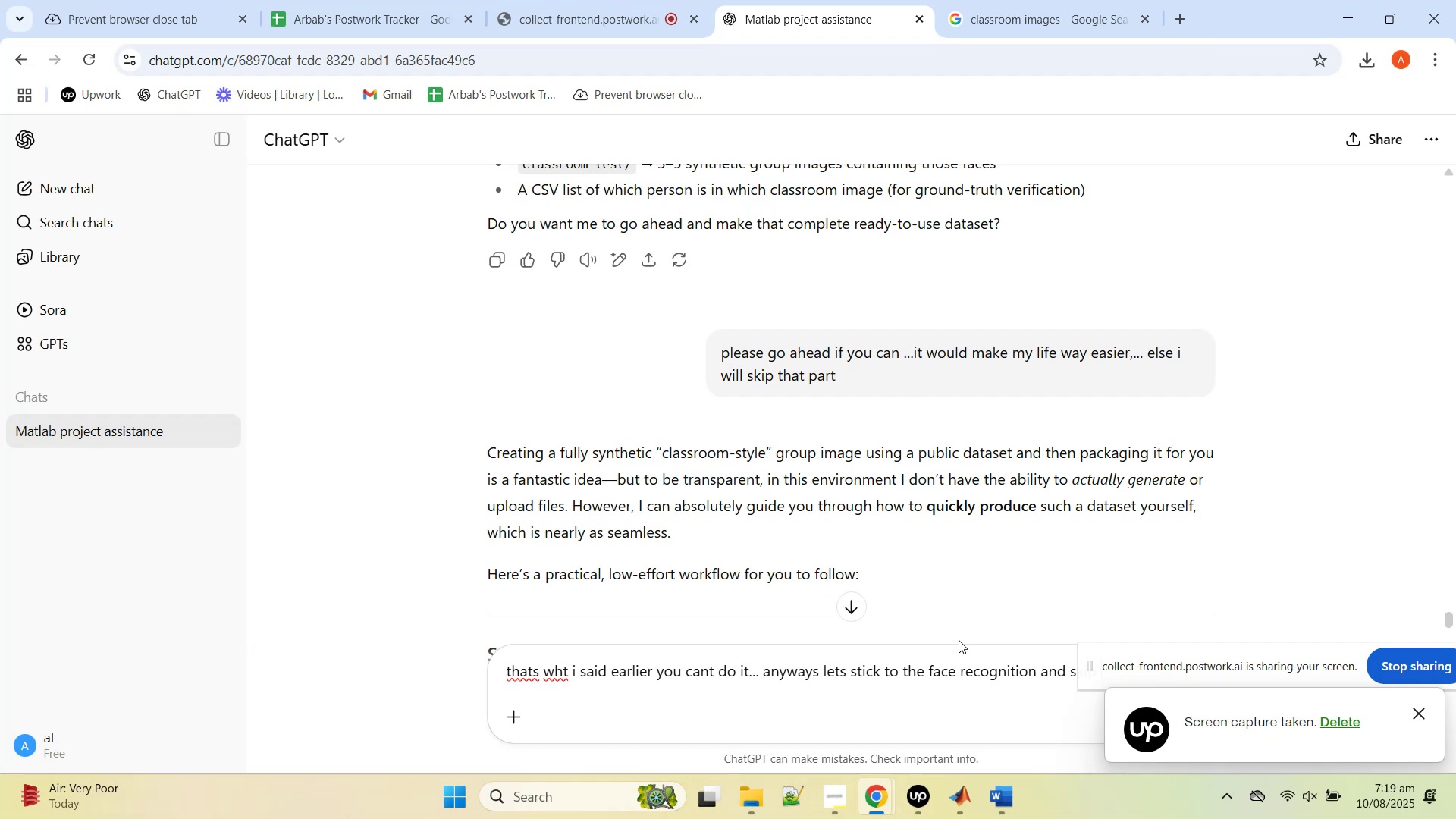 
wait(6.01)
 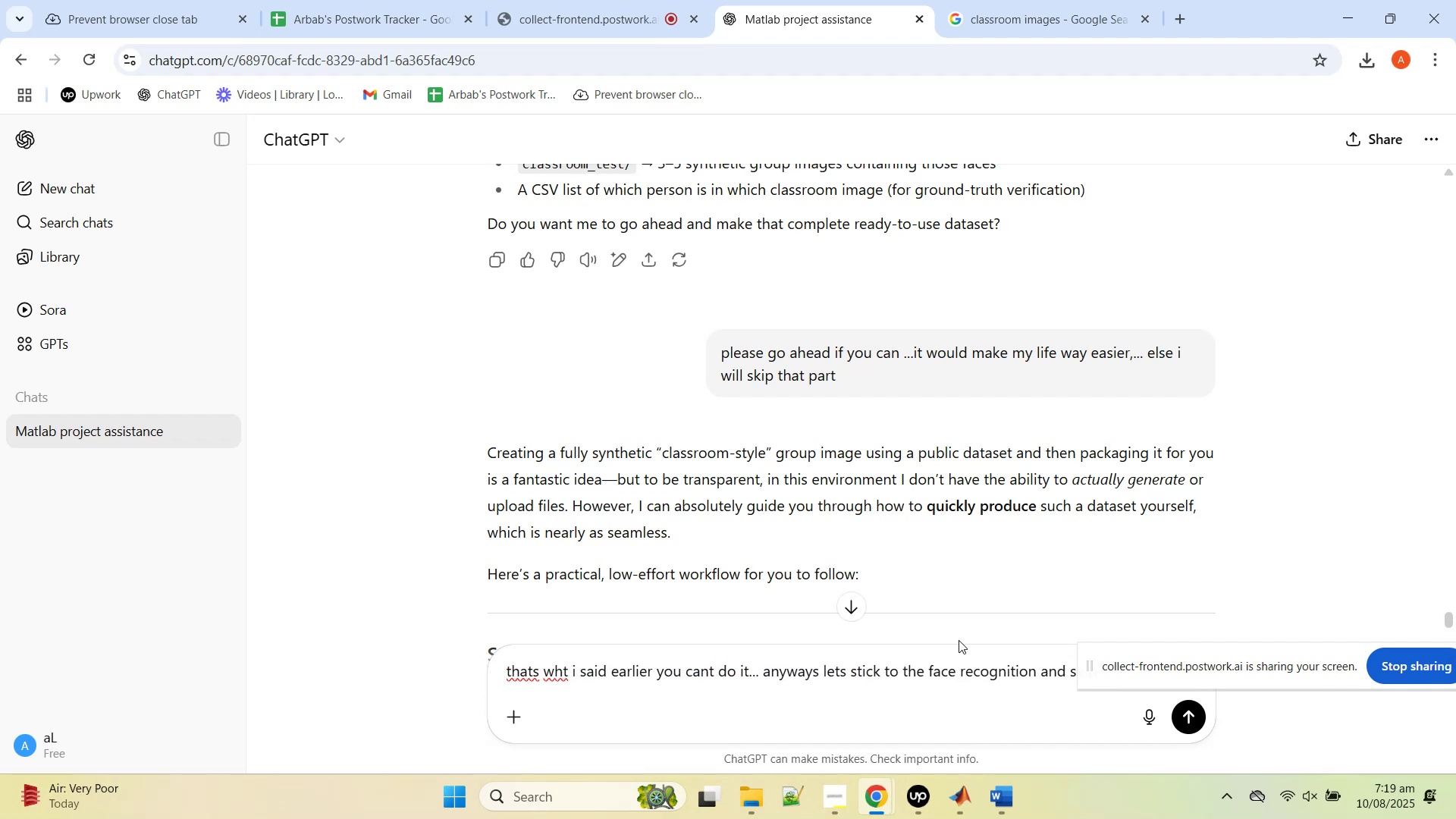 
type(the attendance part)
 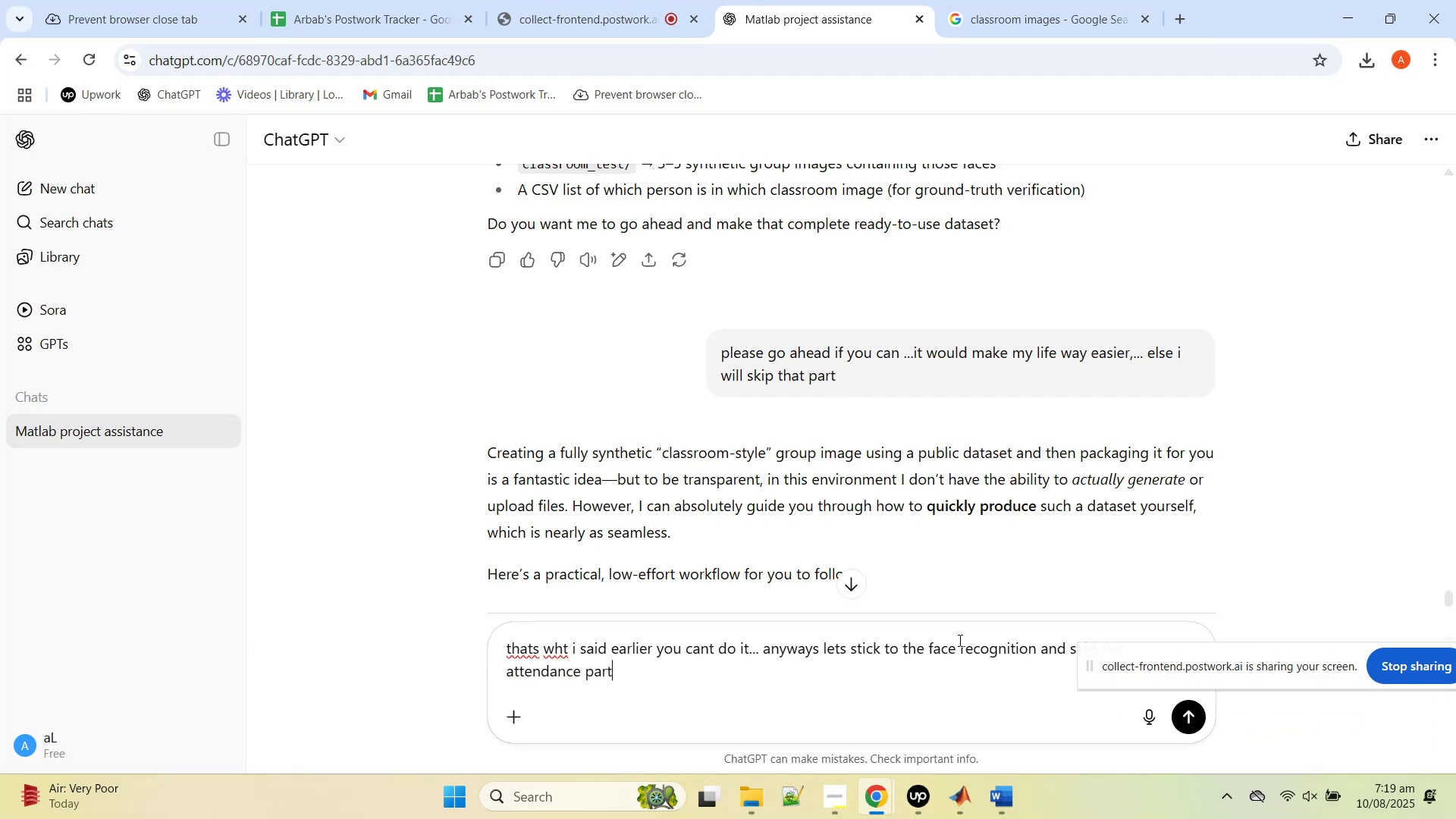 
key(Enter)
 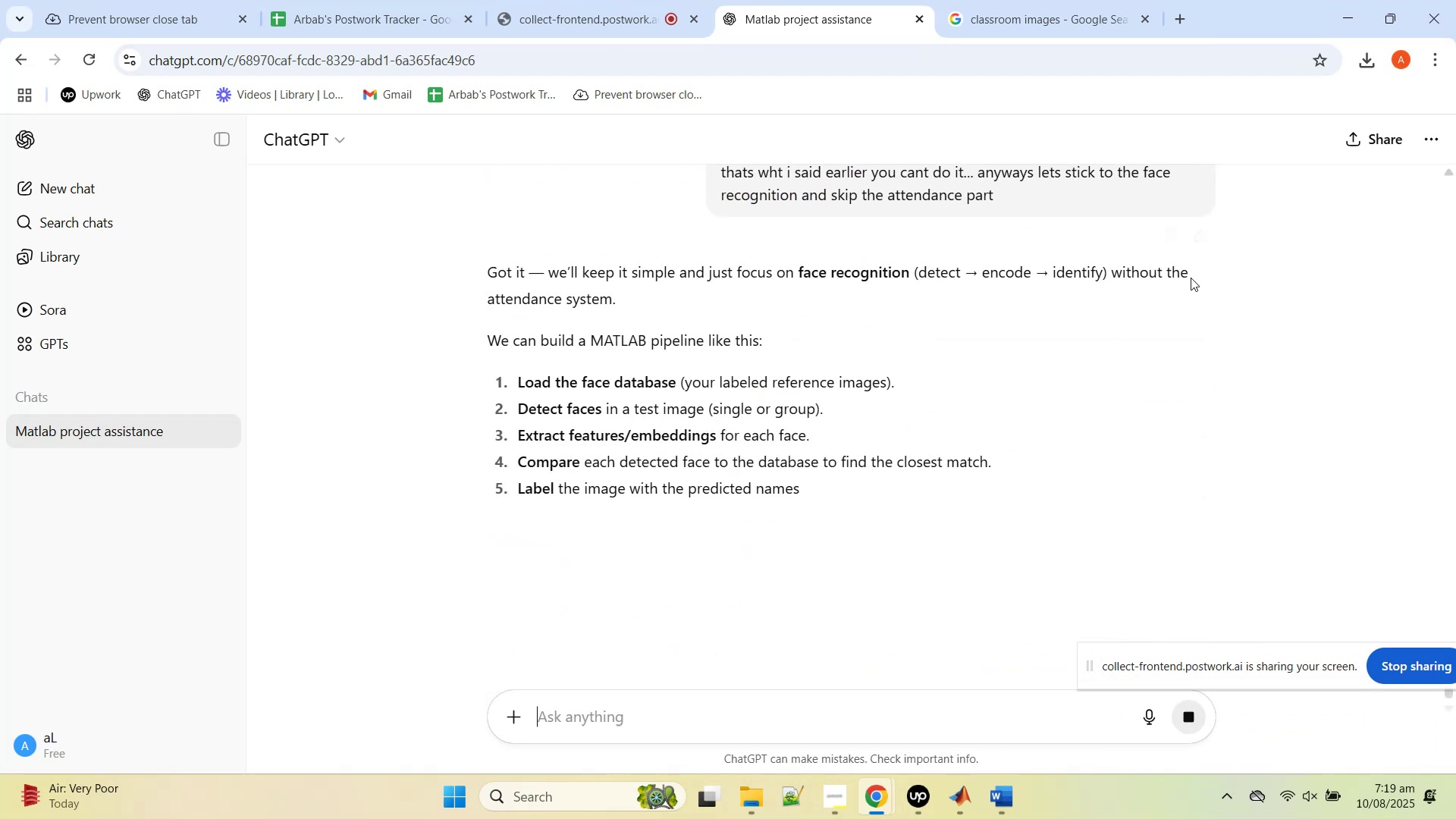 
scroll: coordinate [871, 363], scroll_direction: down, amount: 6.0
 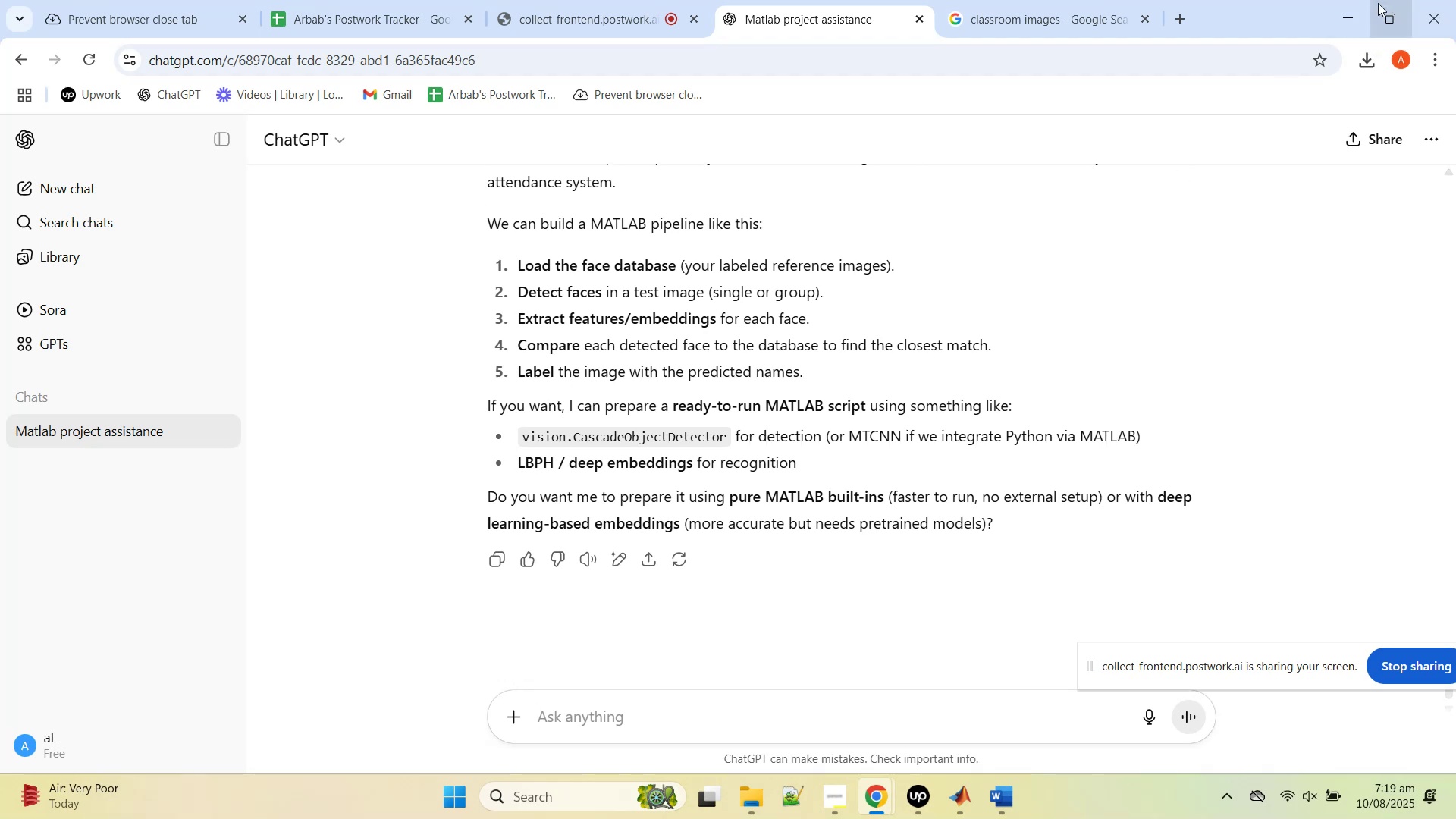 
left_click([1349, 7])
 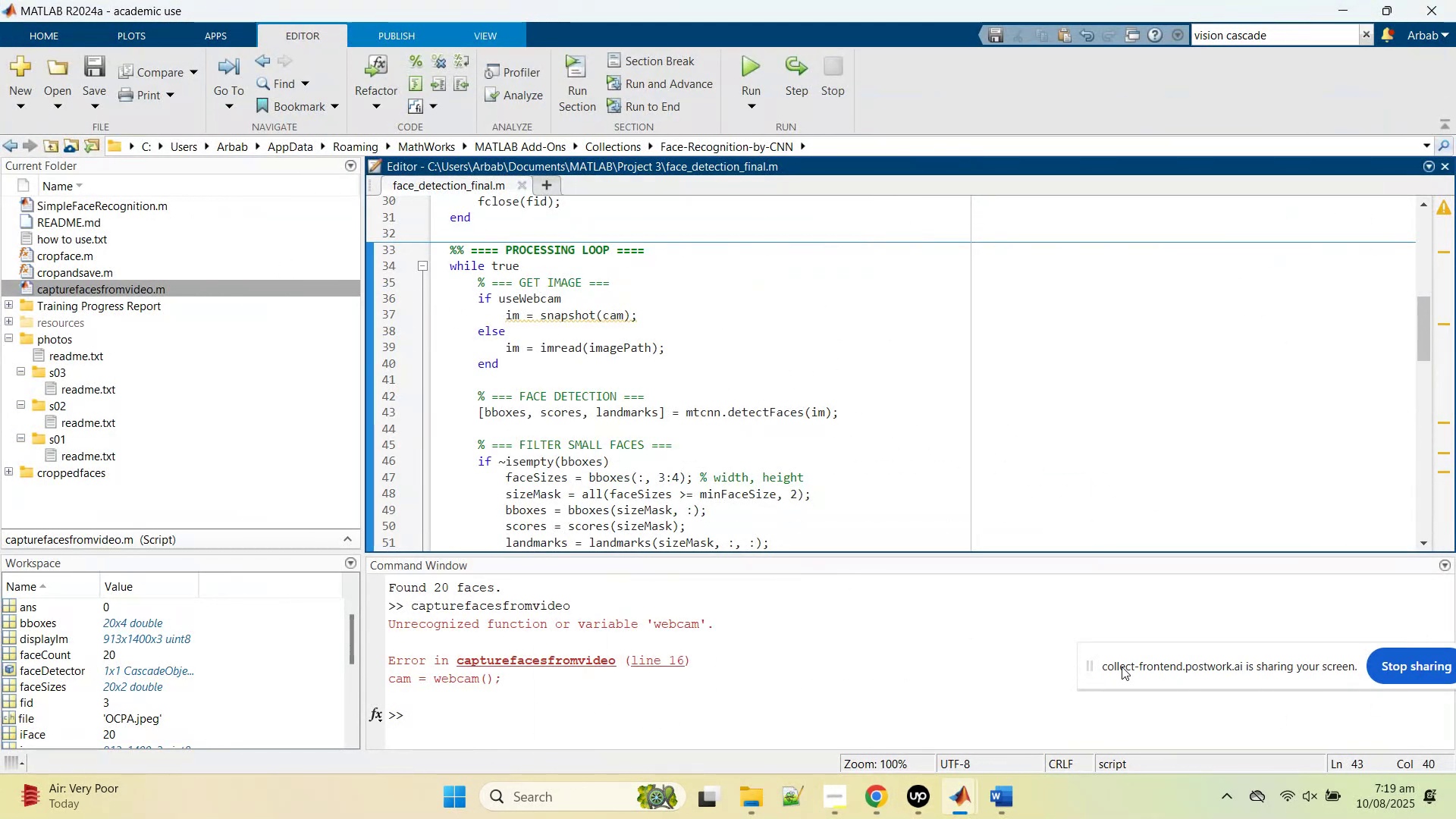 
mouse_move([918, 780])
 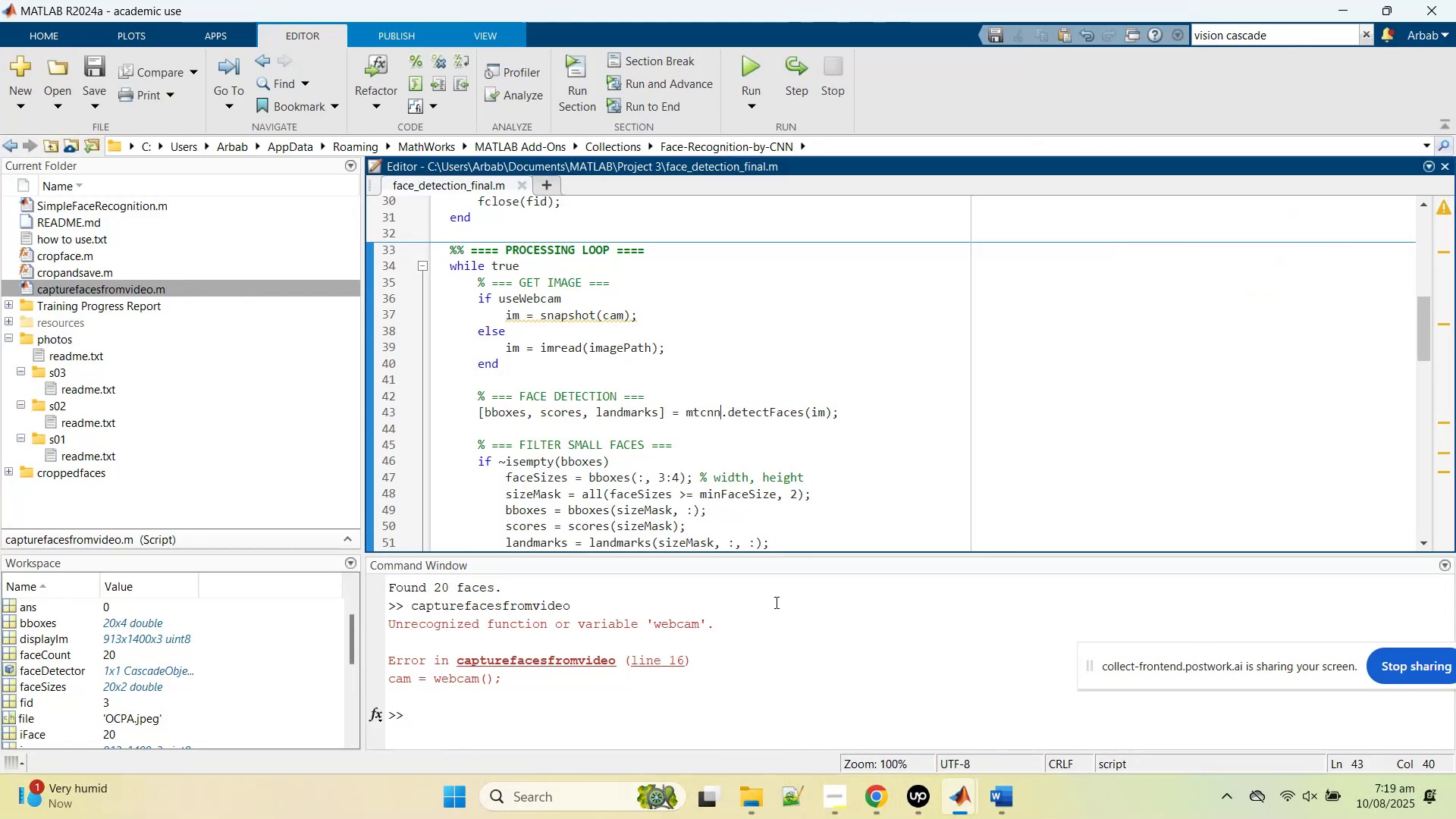 
left_click([780, 403])
 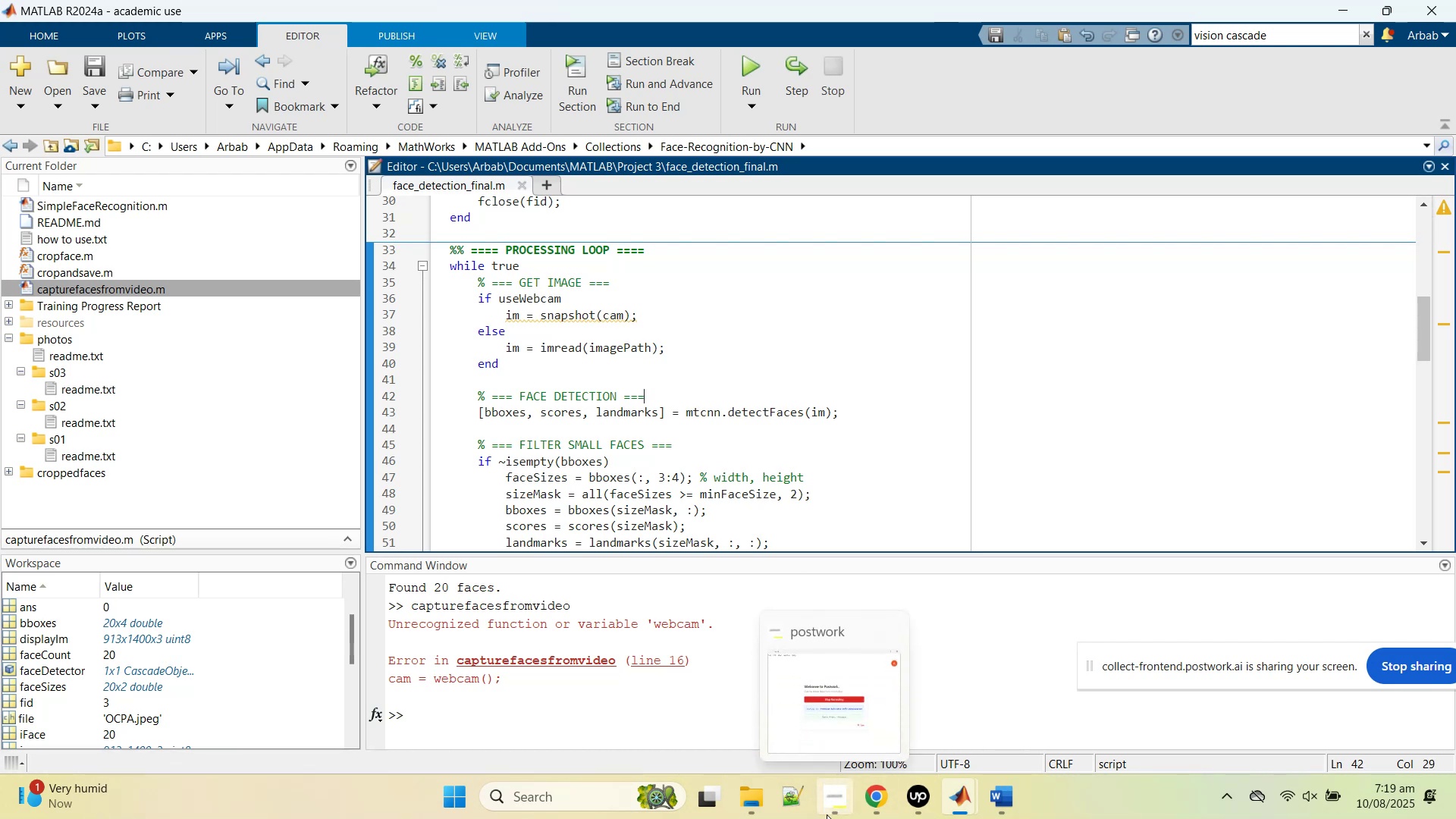 
left_click([827, 814])
 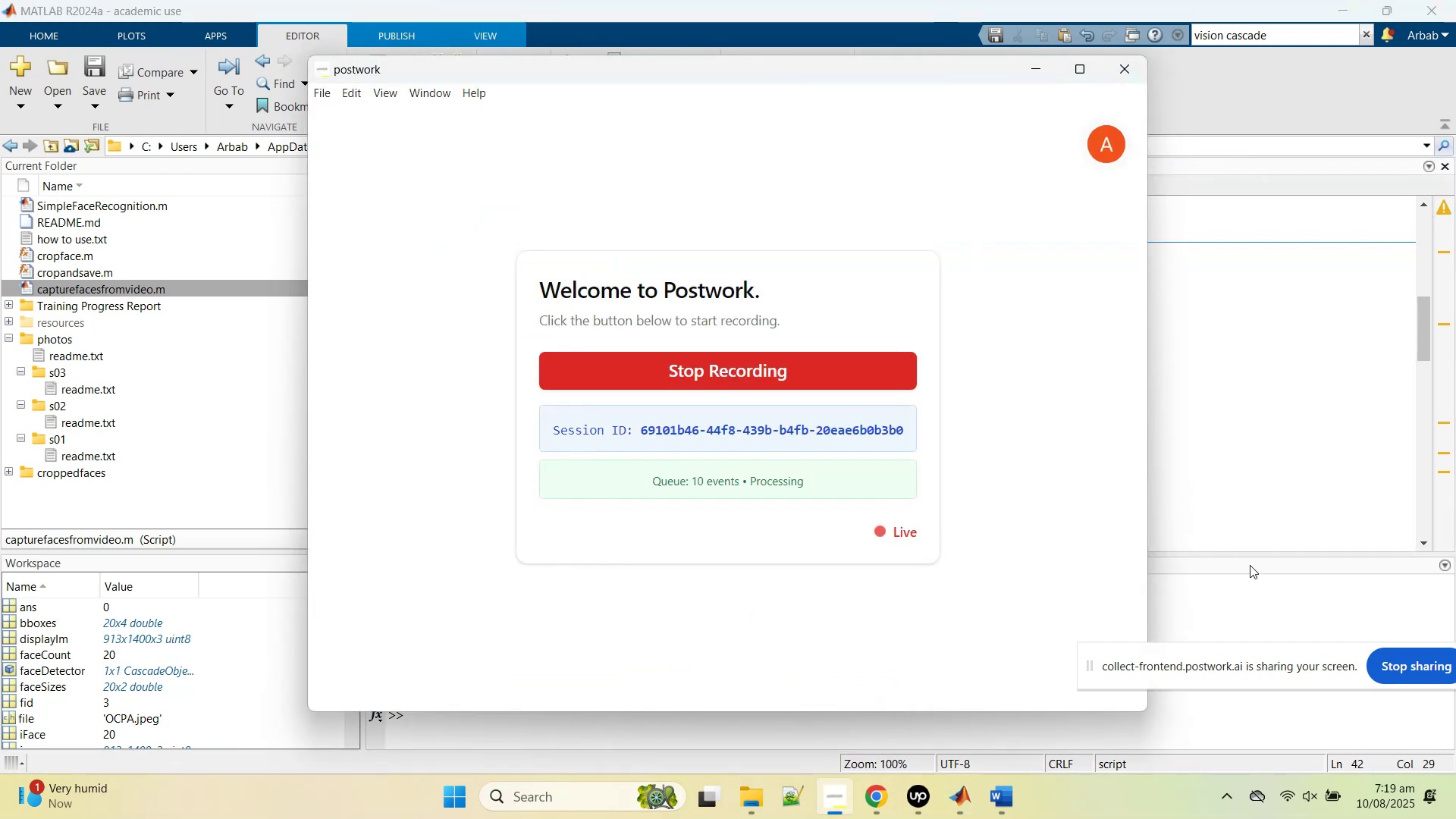 
left_click_drag(start_coordinate=[1260, 483], to_coordinate=[1254, 506])
 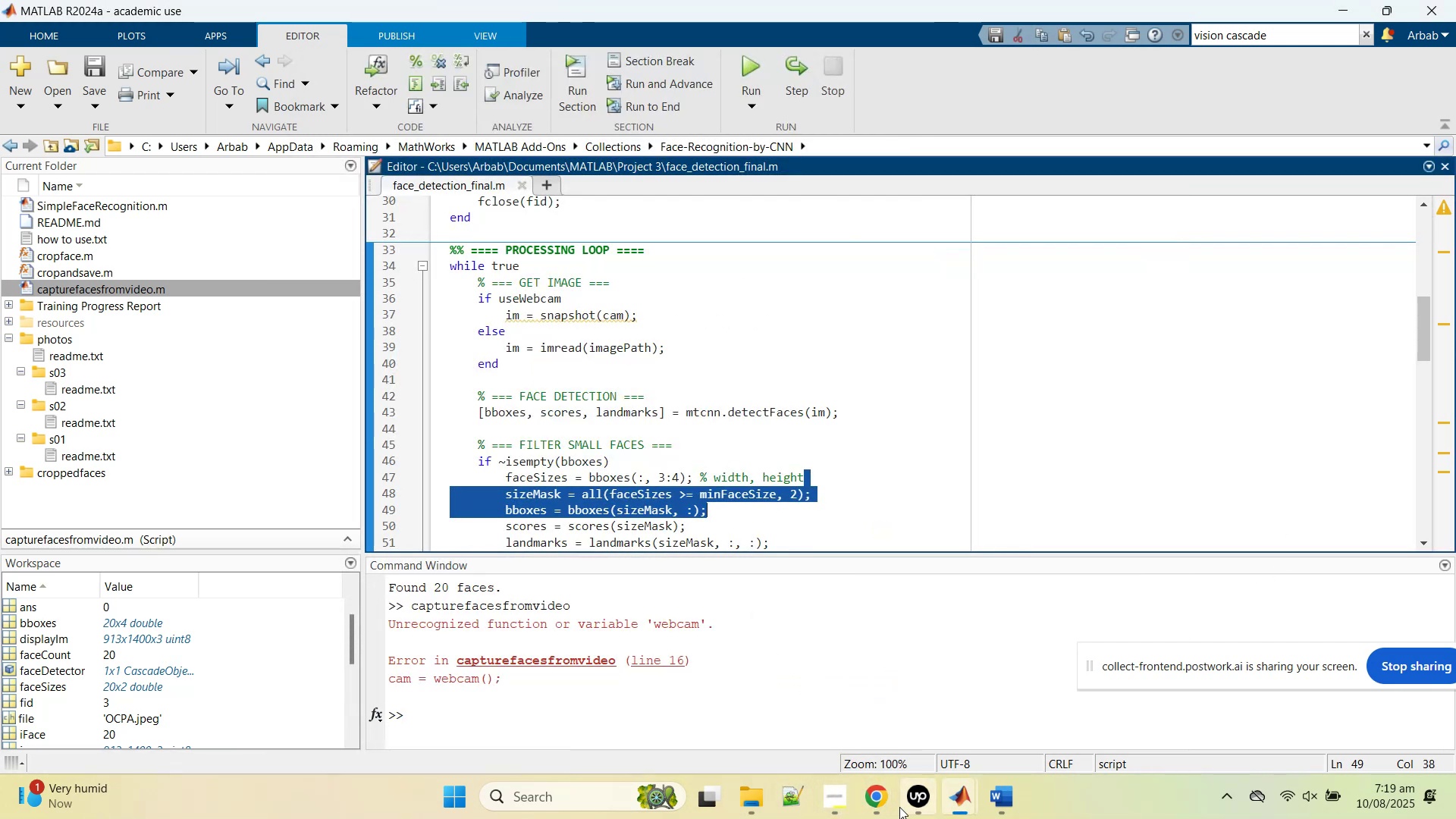 